 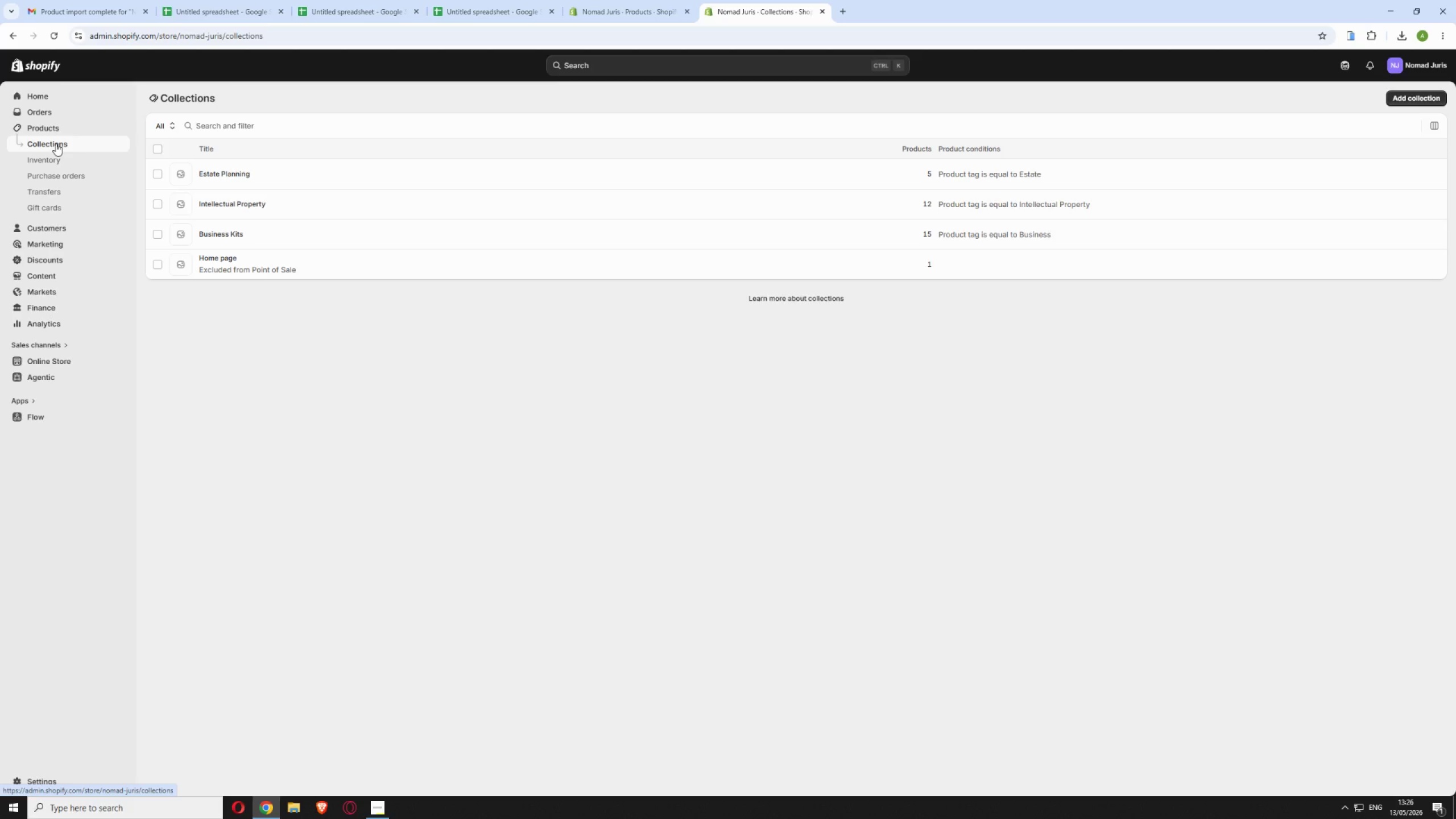 
left_click([40, 278])
 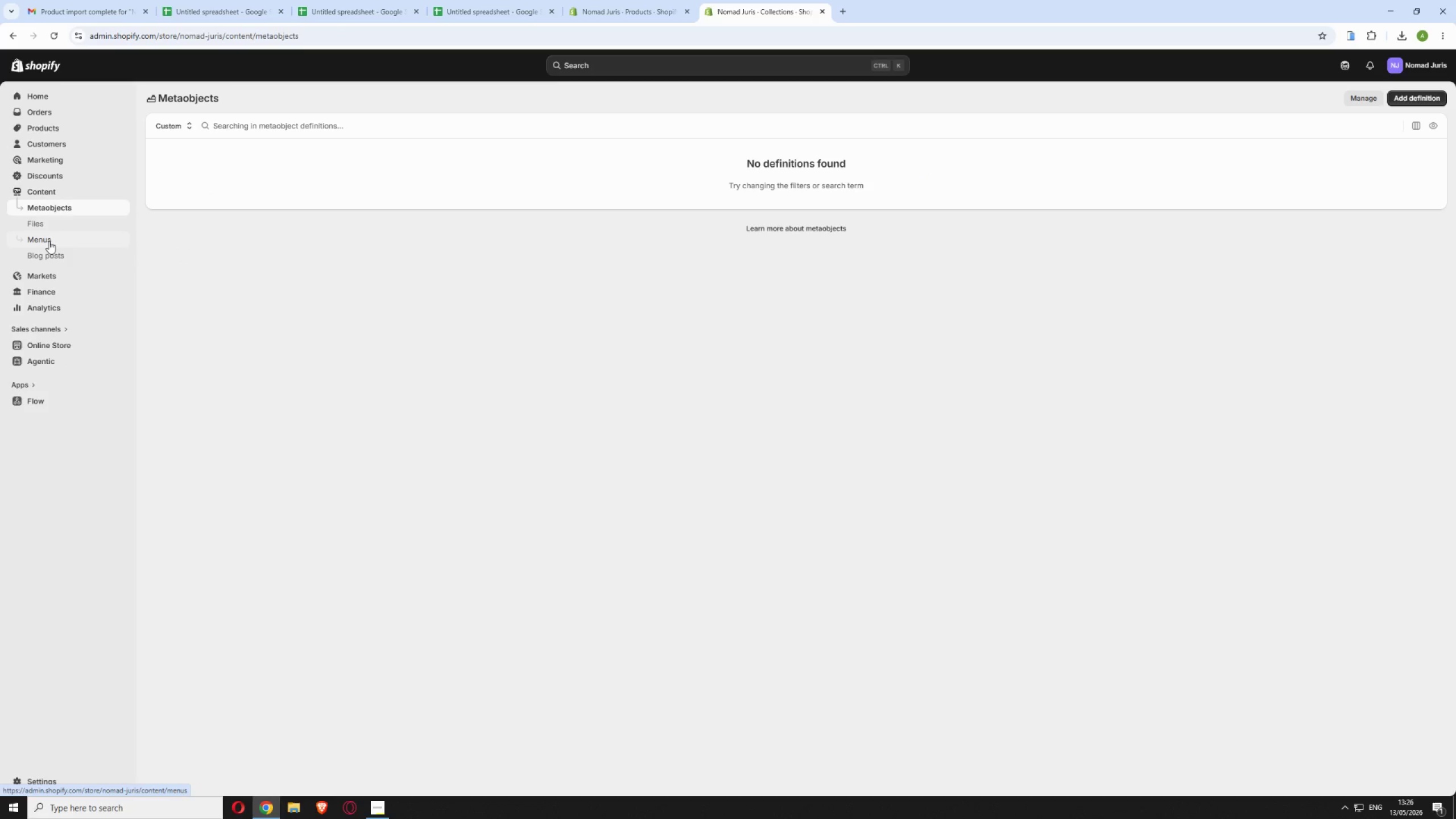 
left_click([50, 240])
 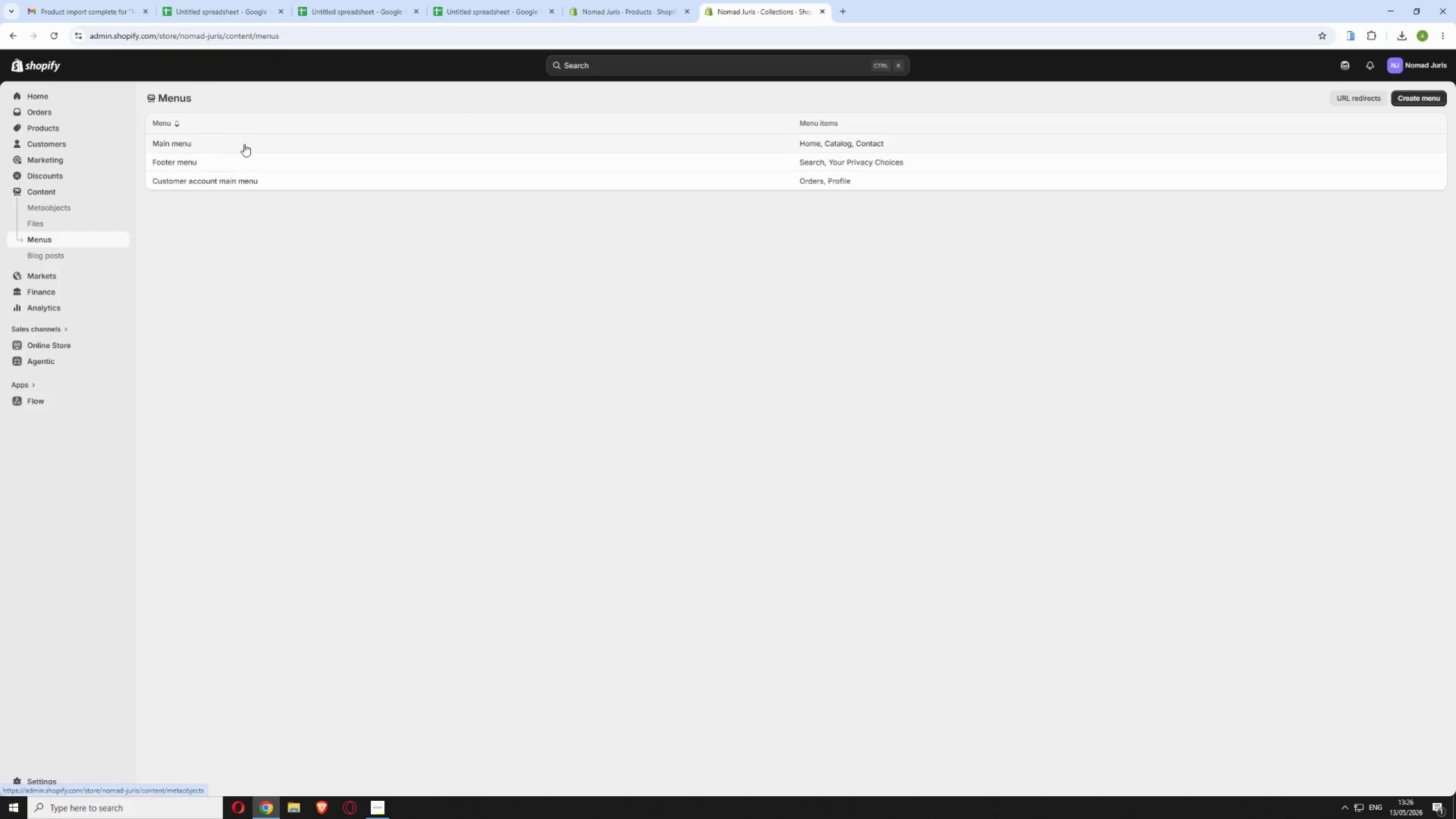 
left_click([233, 141])
 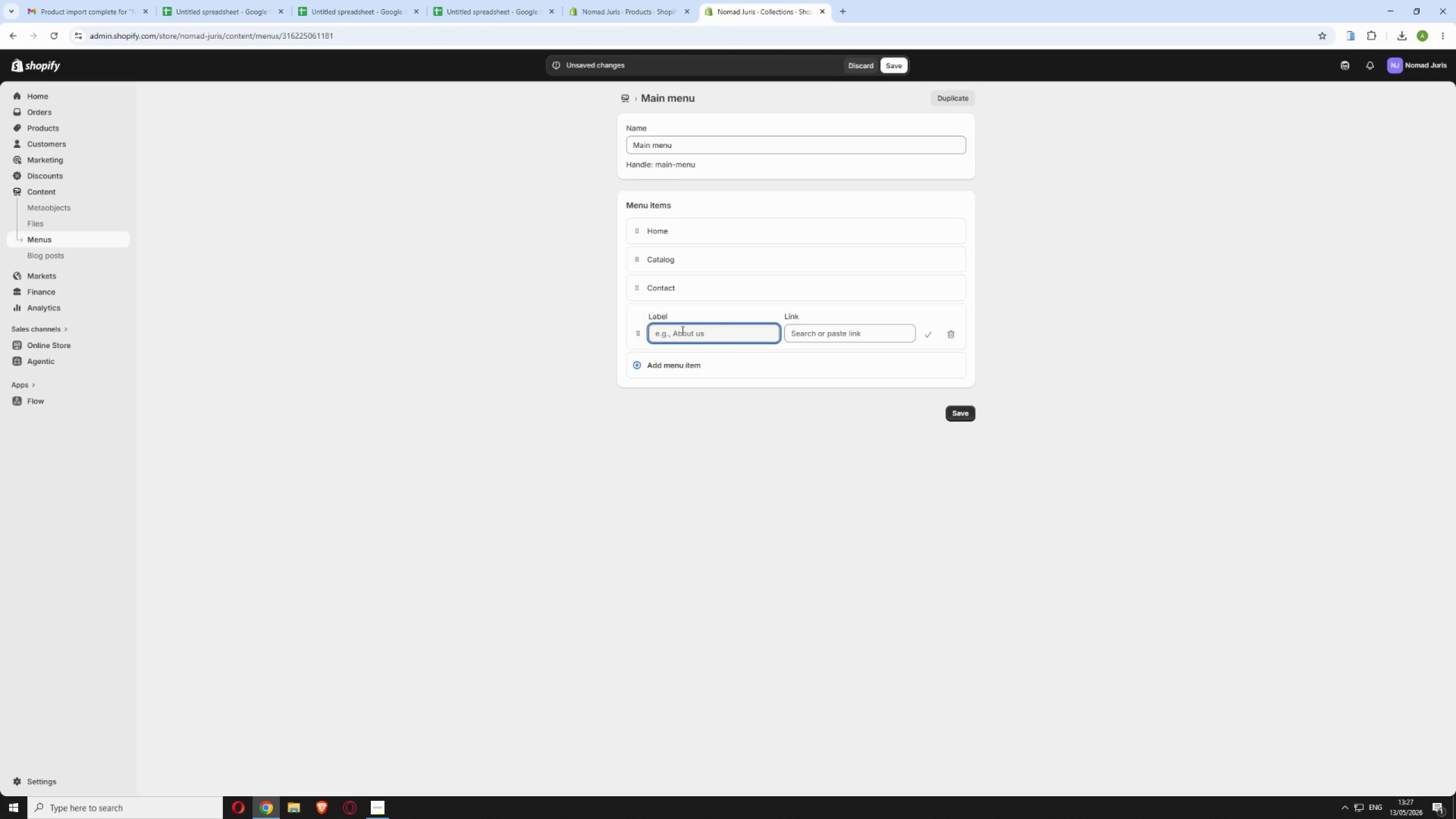 
wait(6.59)
 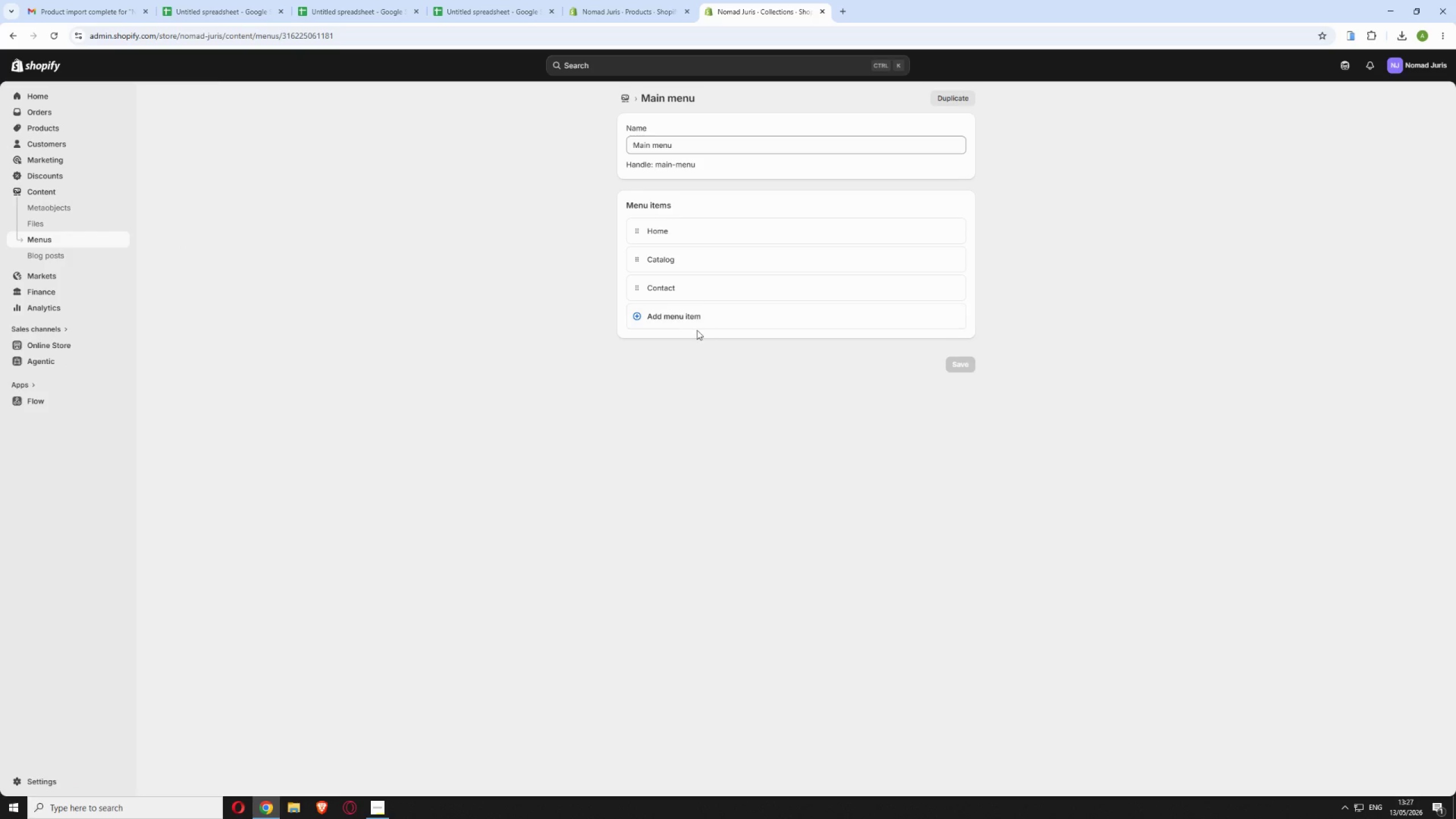 
type(Business Kits)
 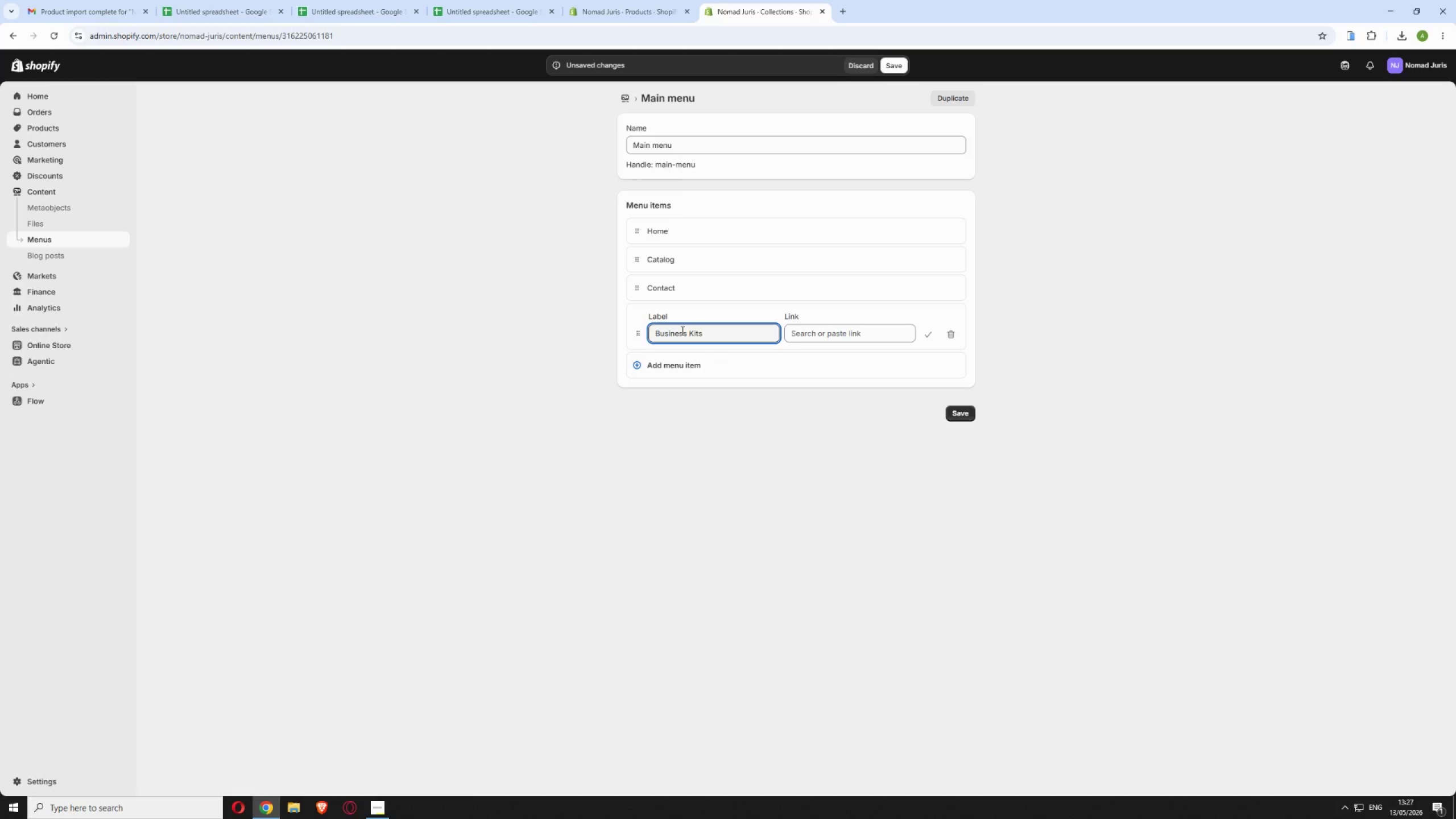 
left_click([830, 339])
 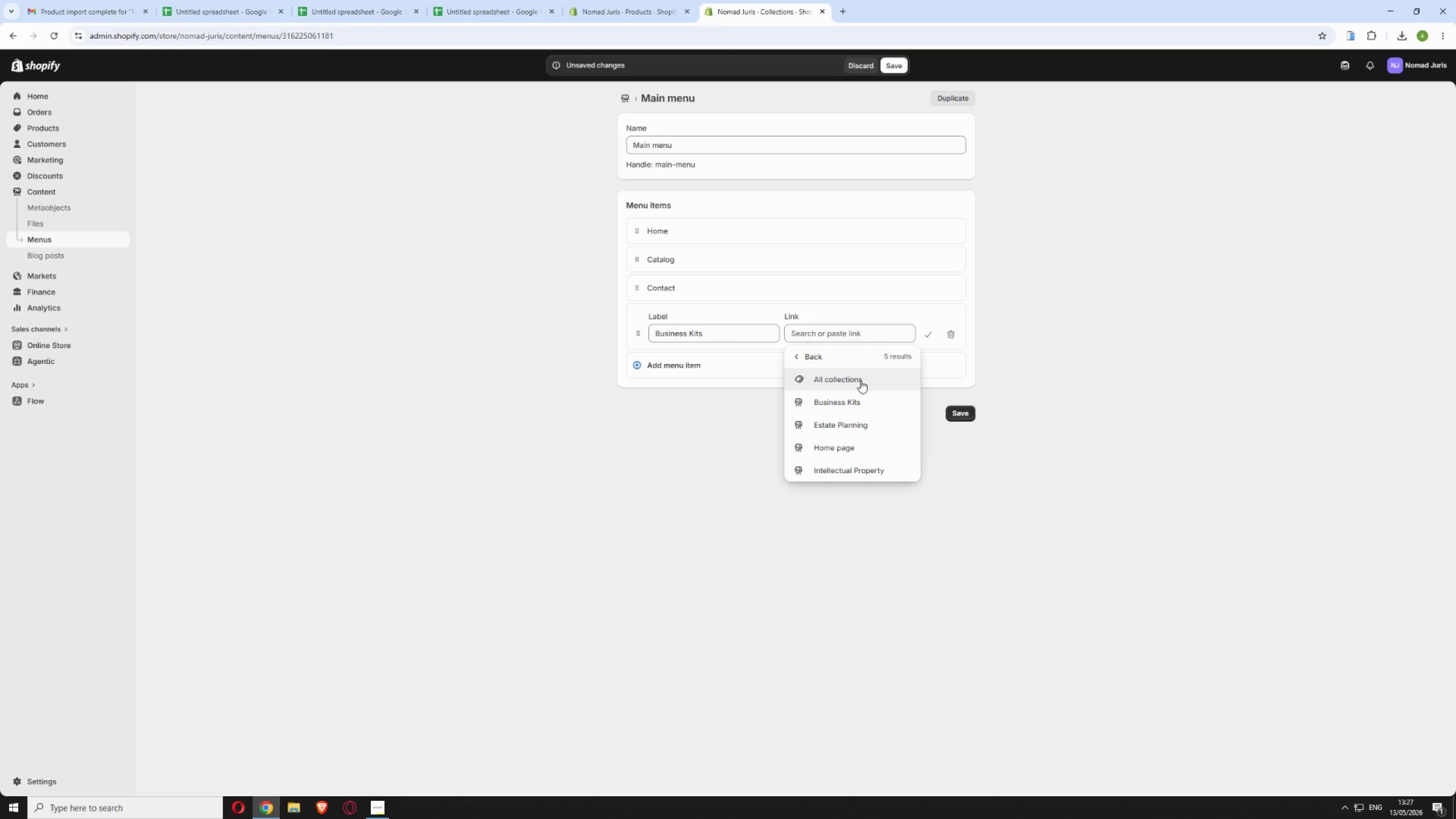 
left_click([858, 406])
 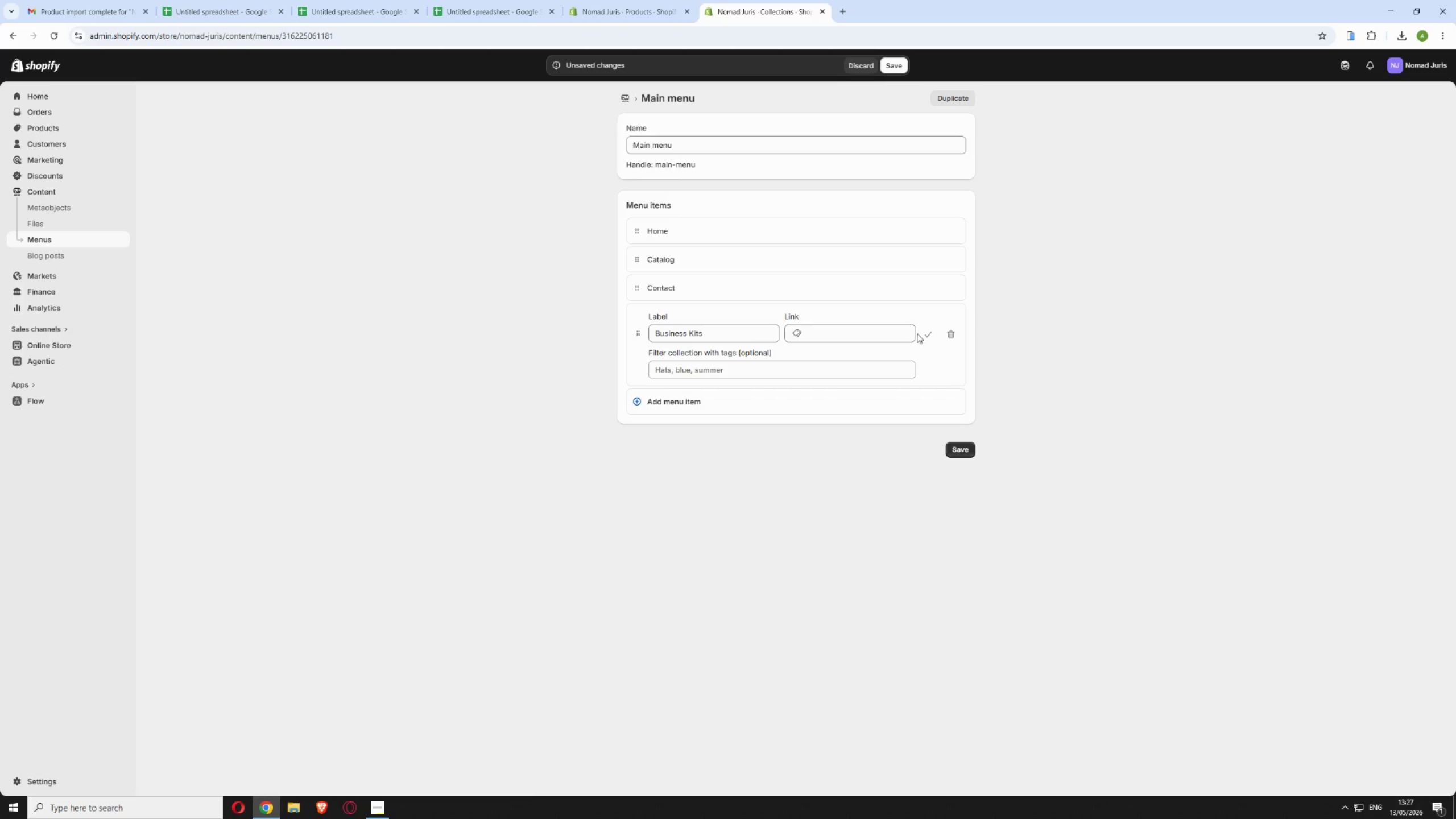 
left_click([925, 336])
 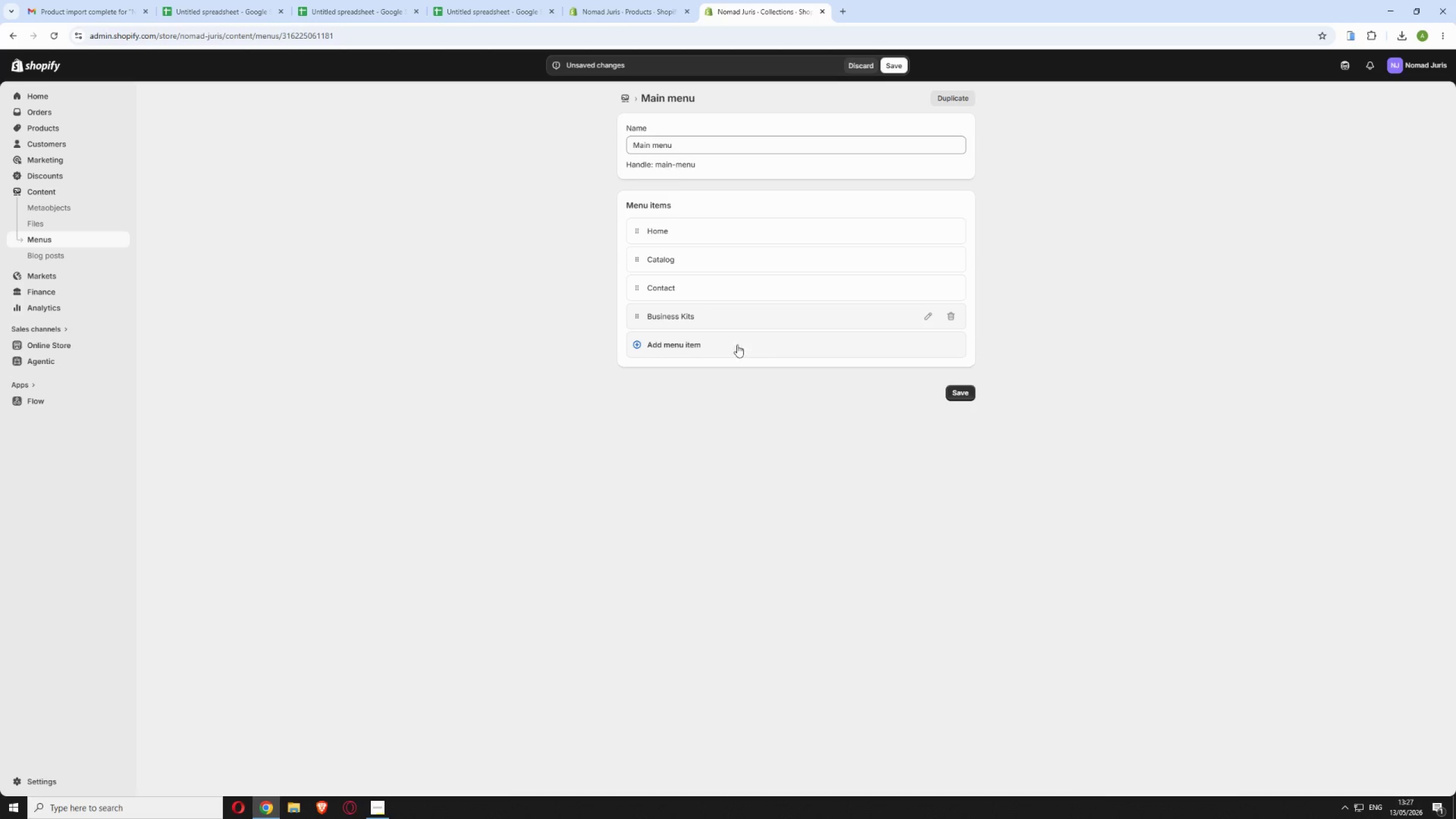 
left_click([687, 345])
 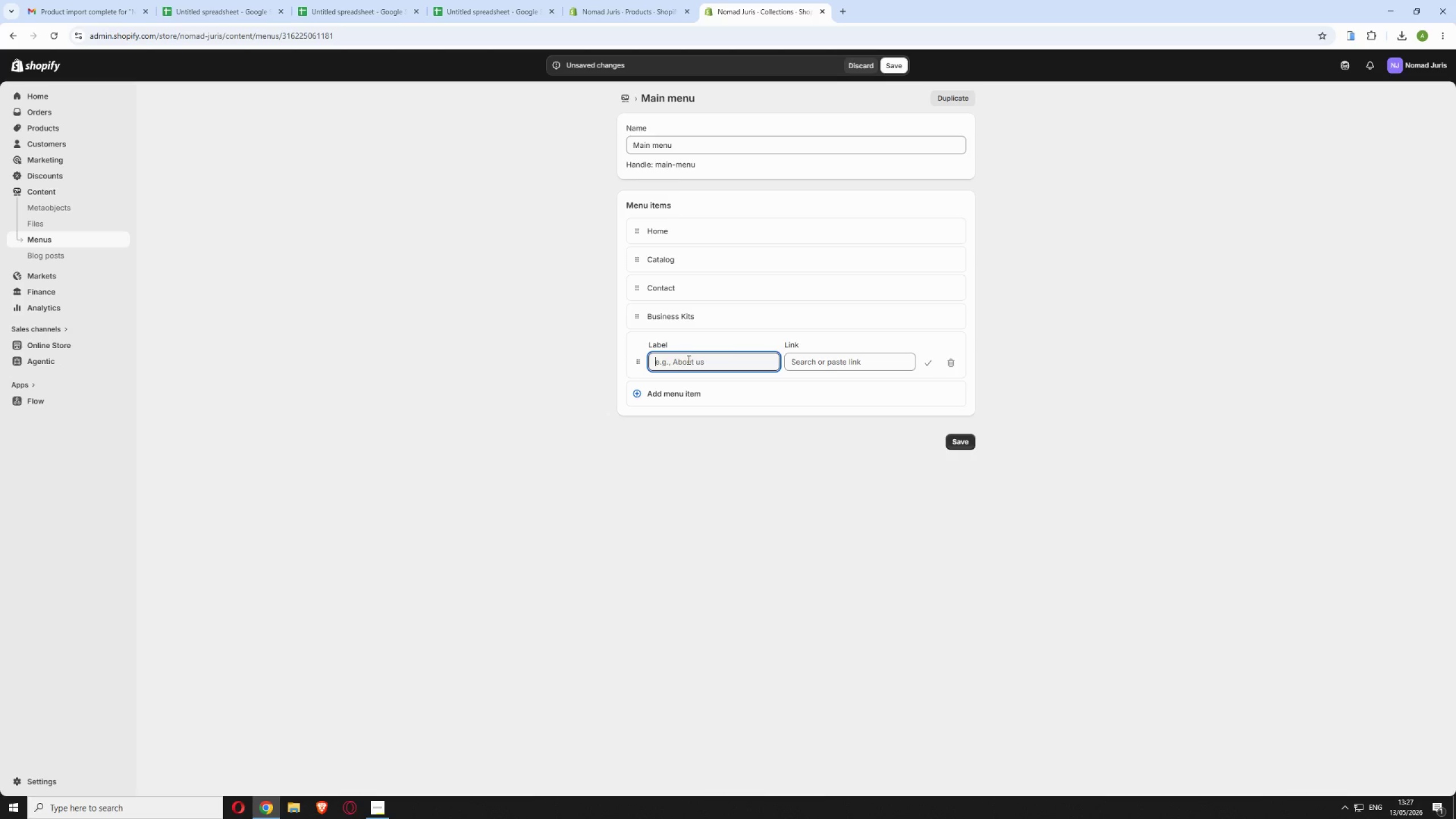 
left_click([694, 369])
 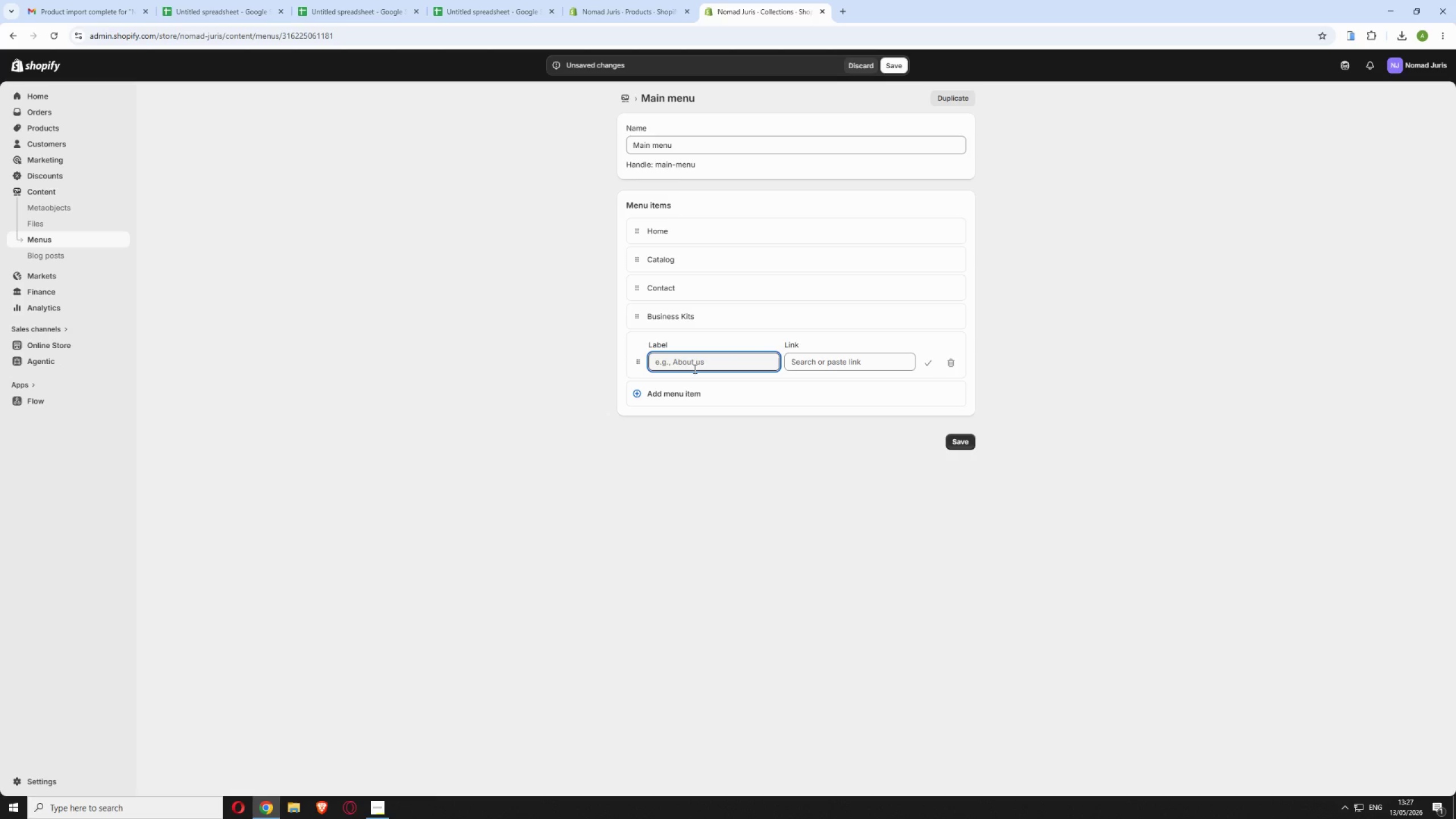 
type(Intellectual Property)
 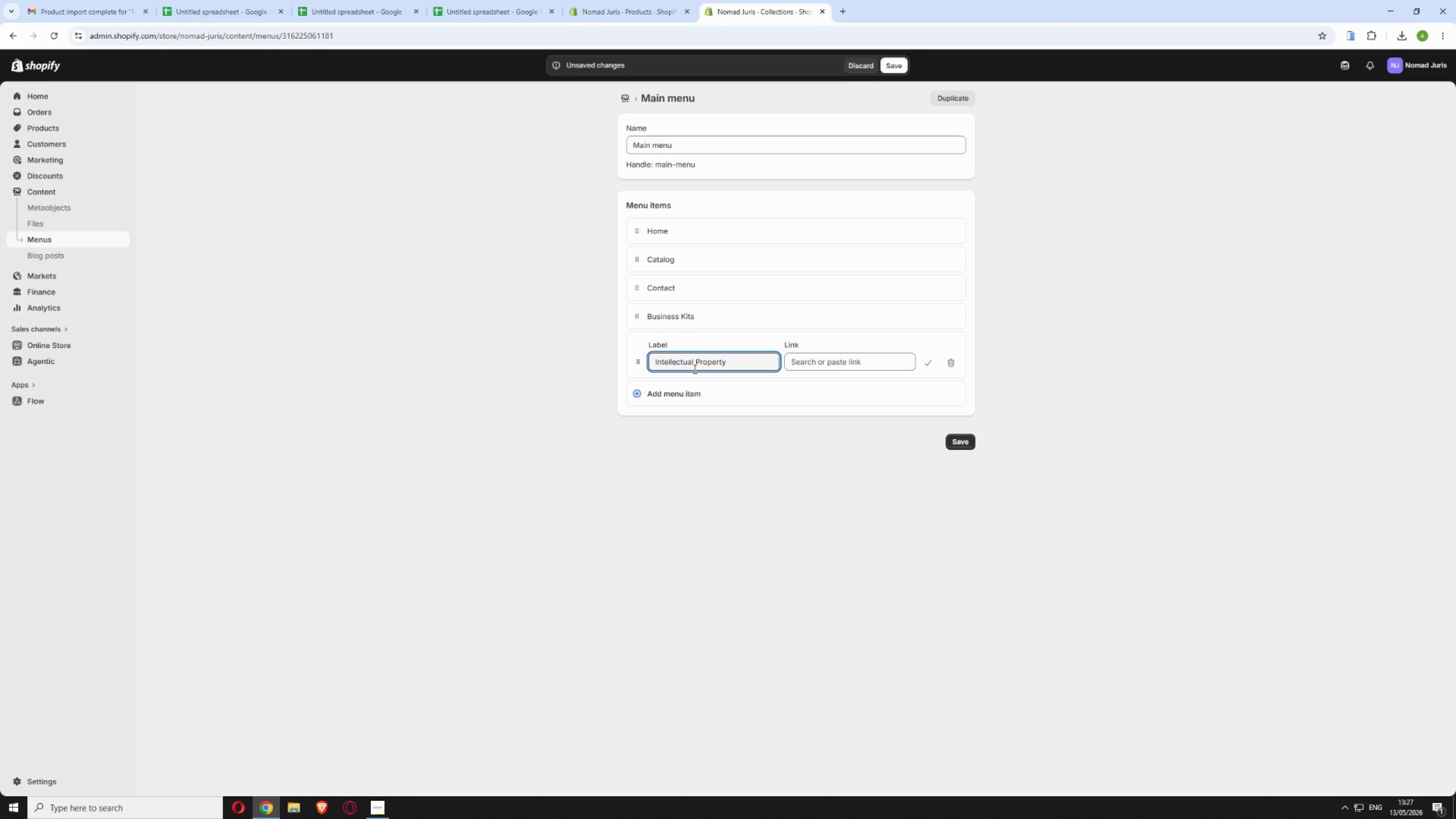 
left_click([819, 360])
 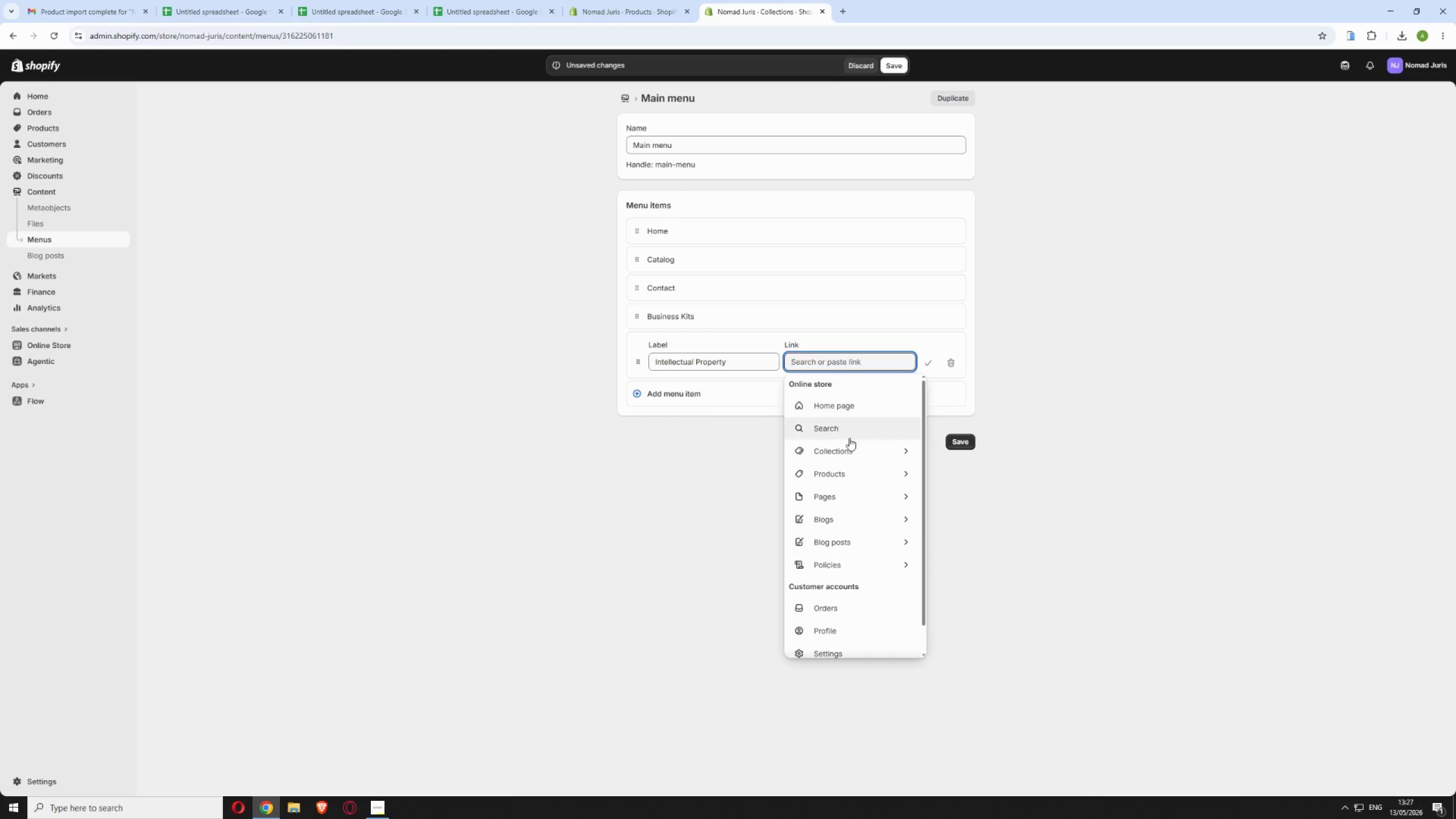 
left_click([850, 448])
 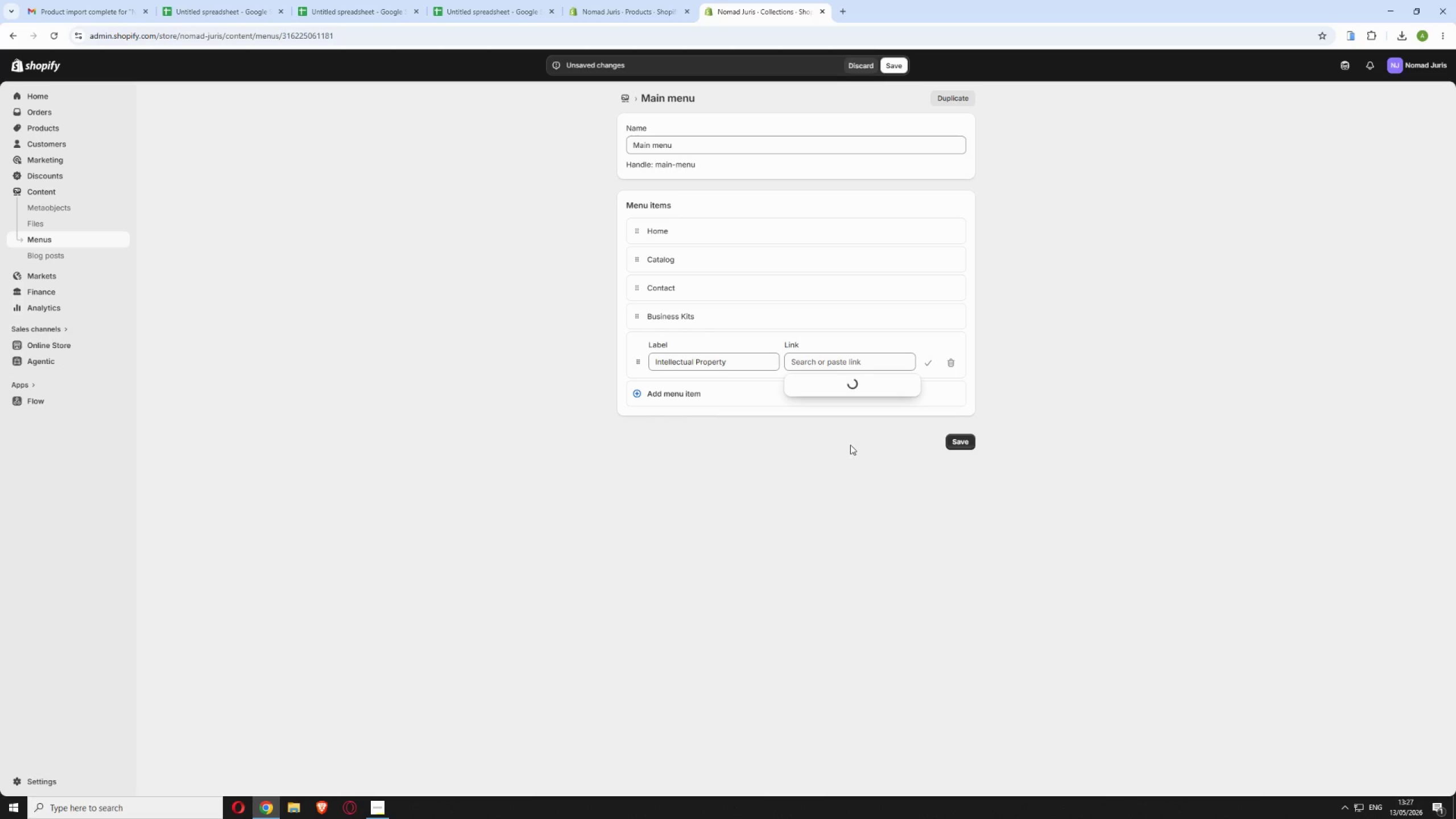 
mouse_move([845, 421])
 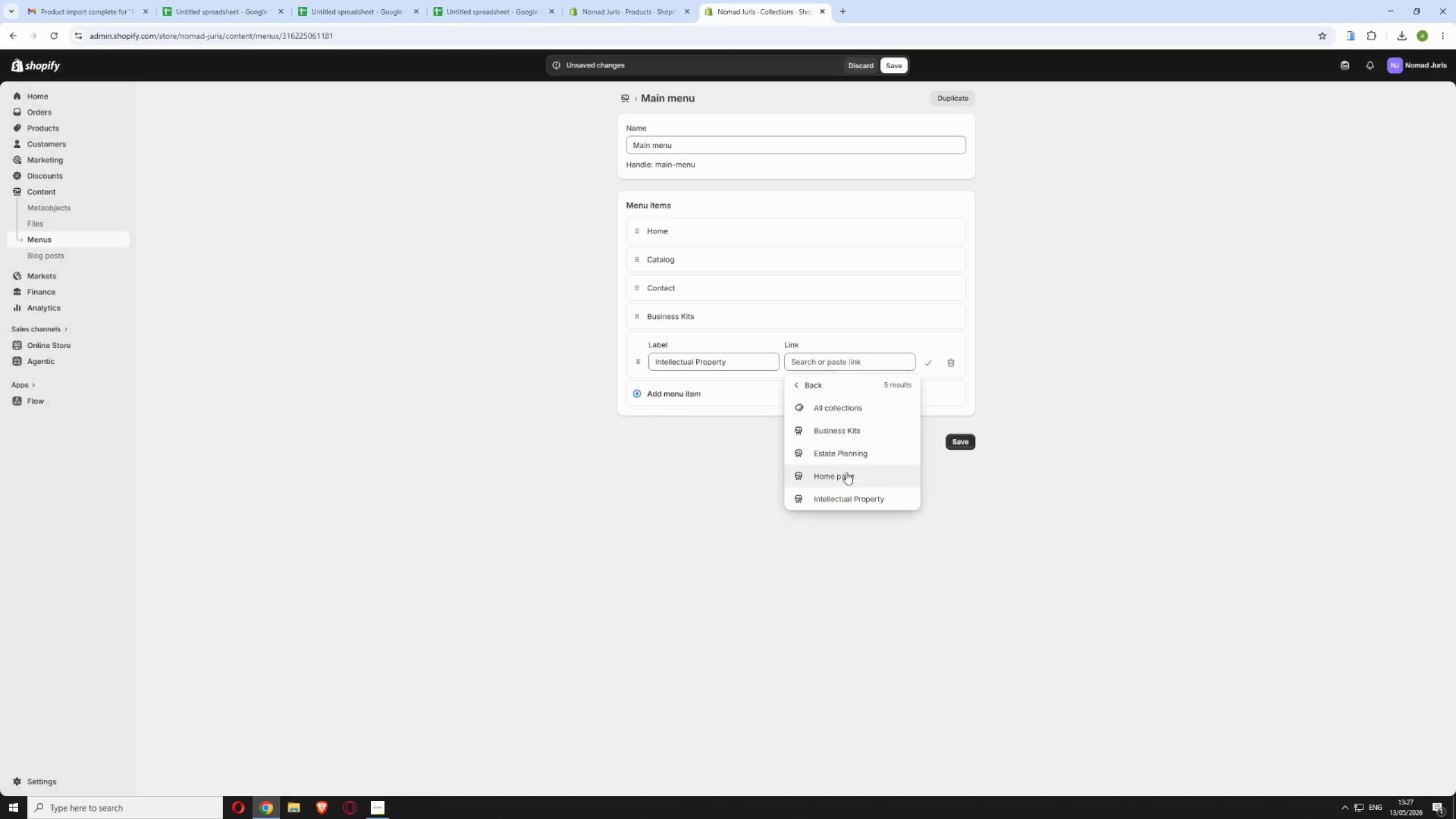 
left_click([847, 494])
 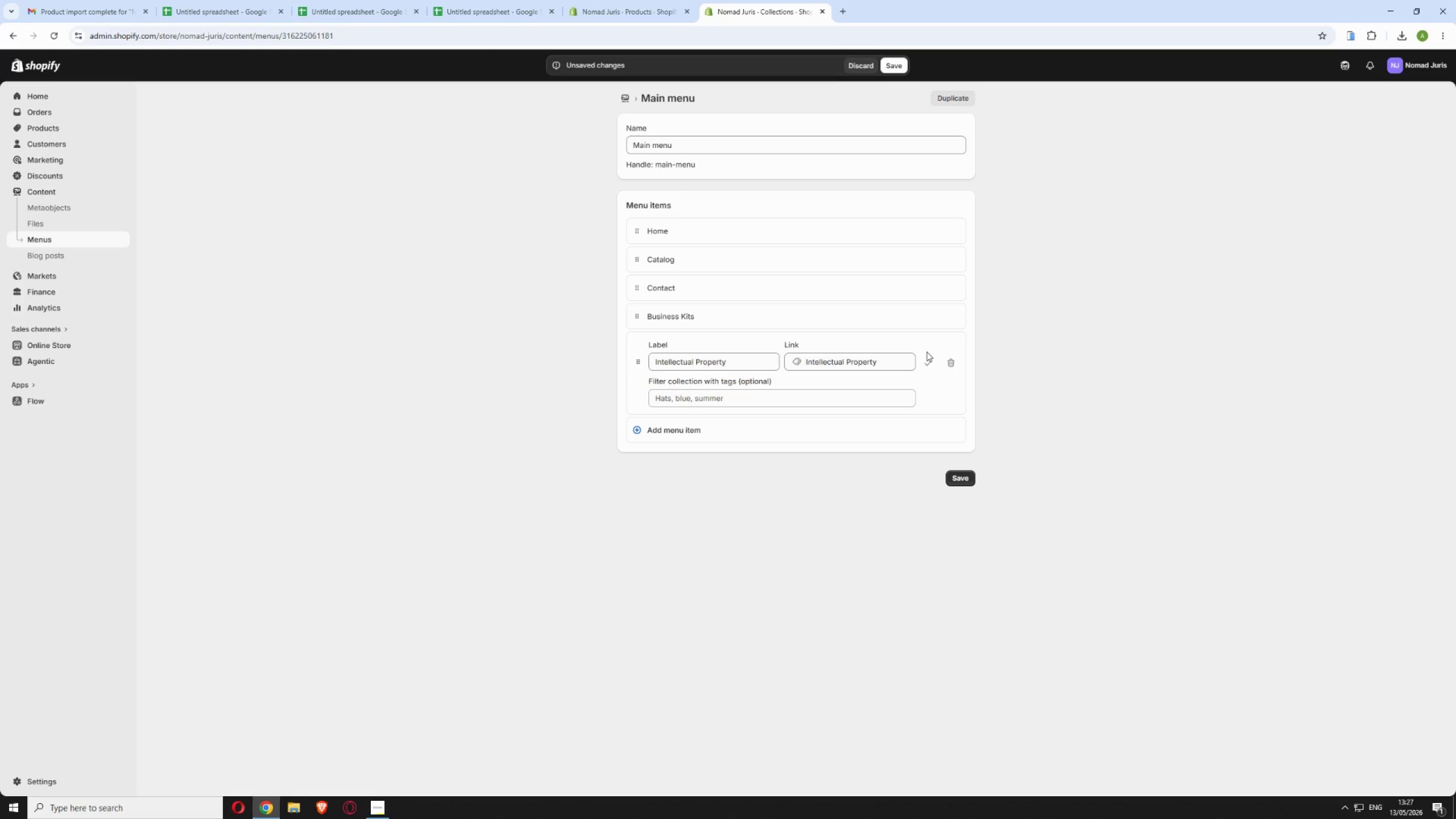 
left_click([927, 359])
 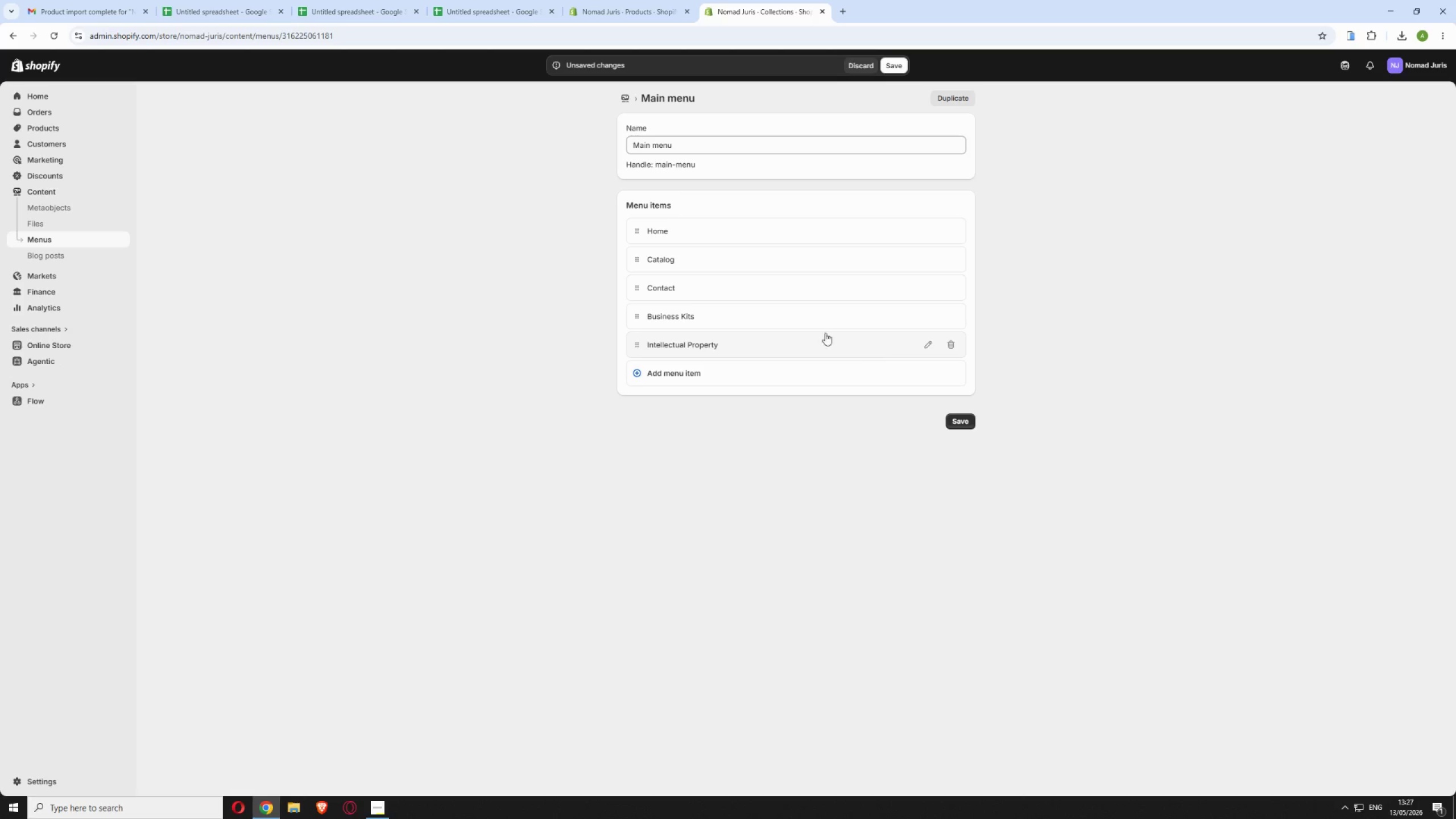 
left_click([685, 372])
 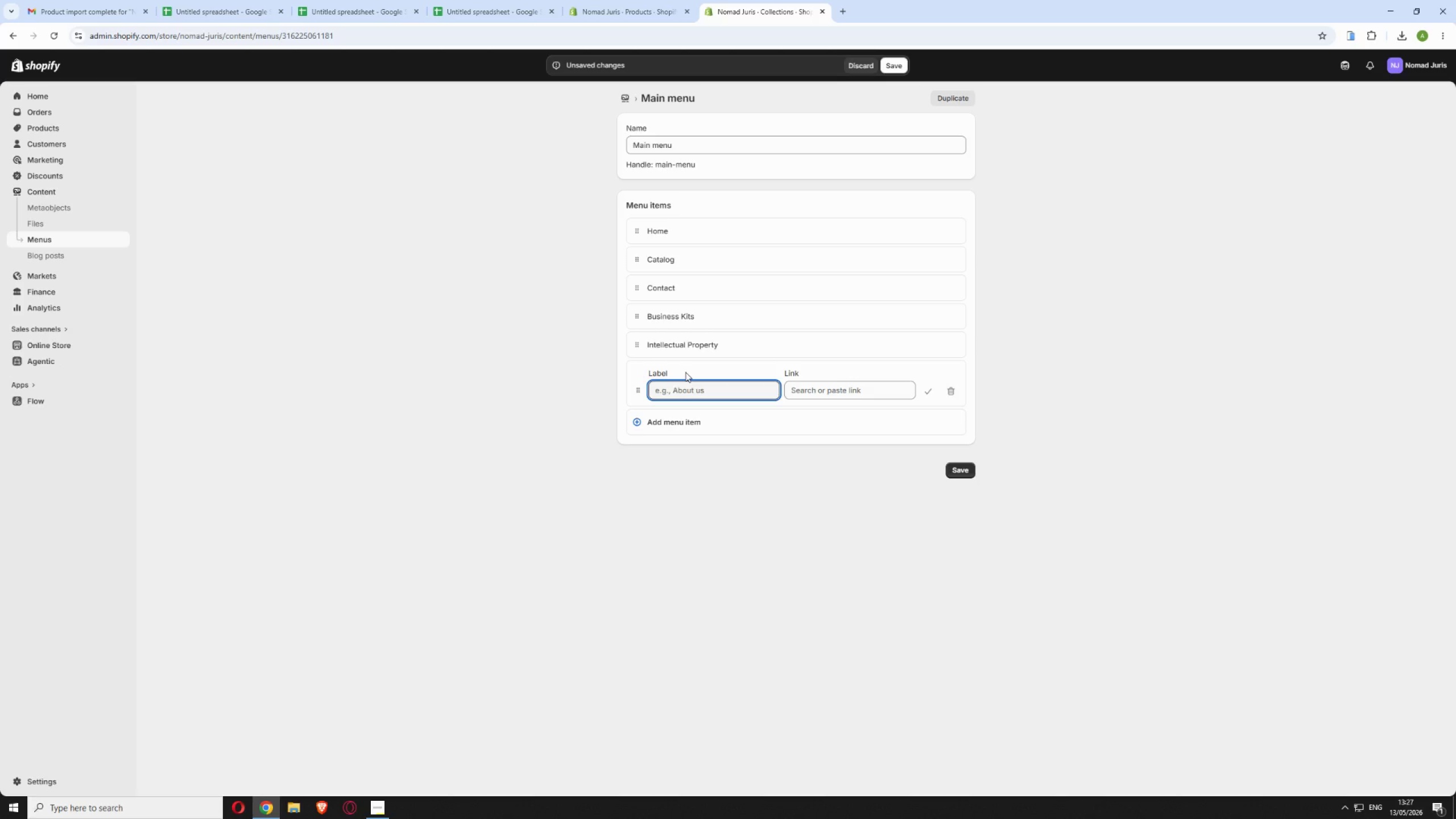 
type(Estate Planning)
 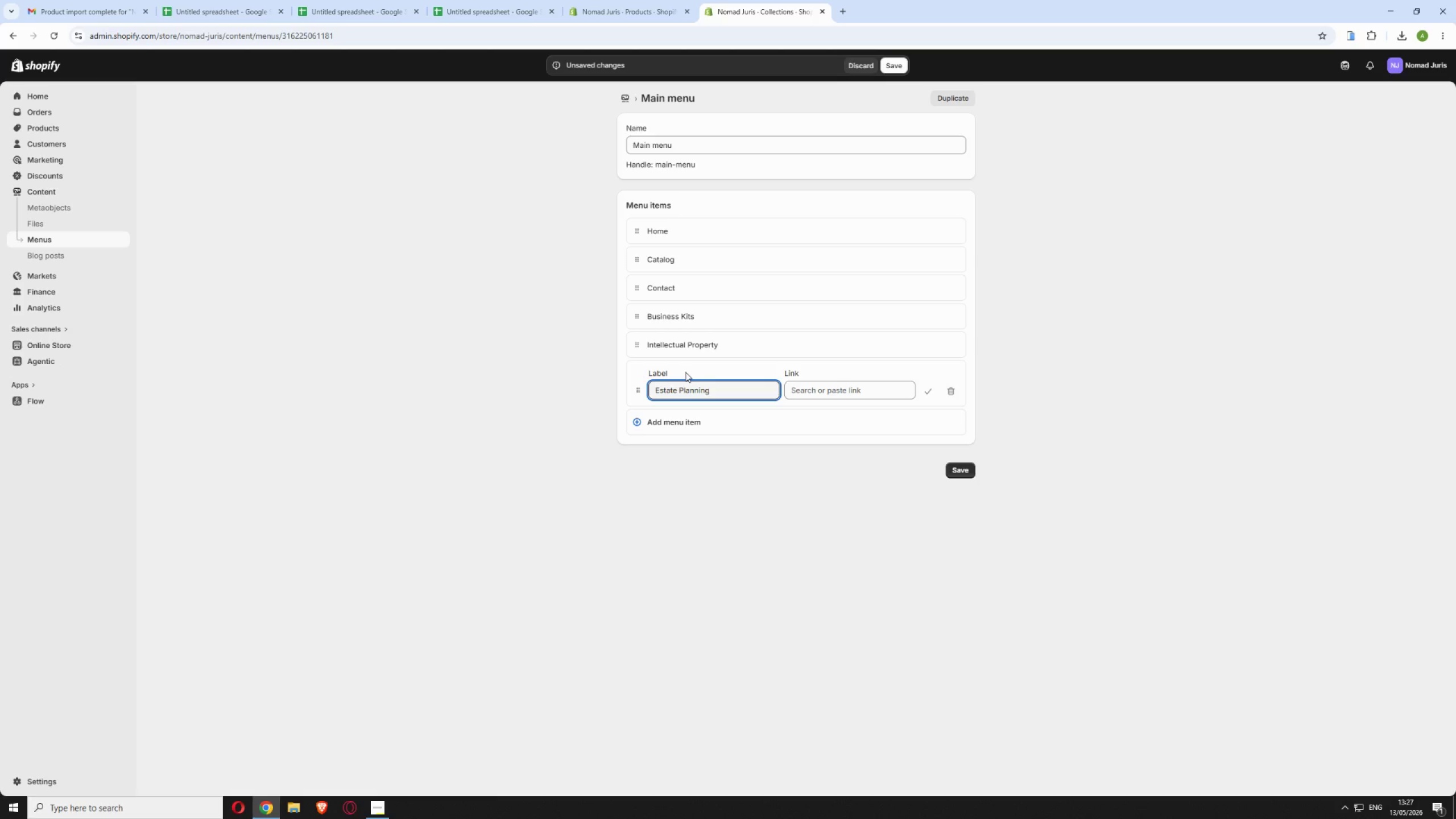 
left_click([838, 395])
 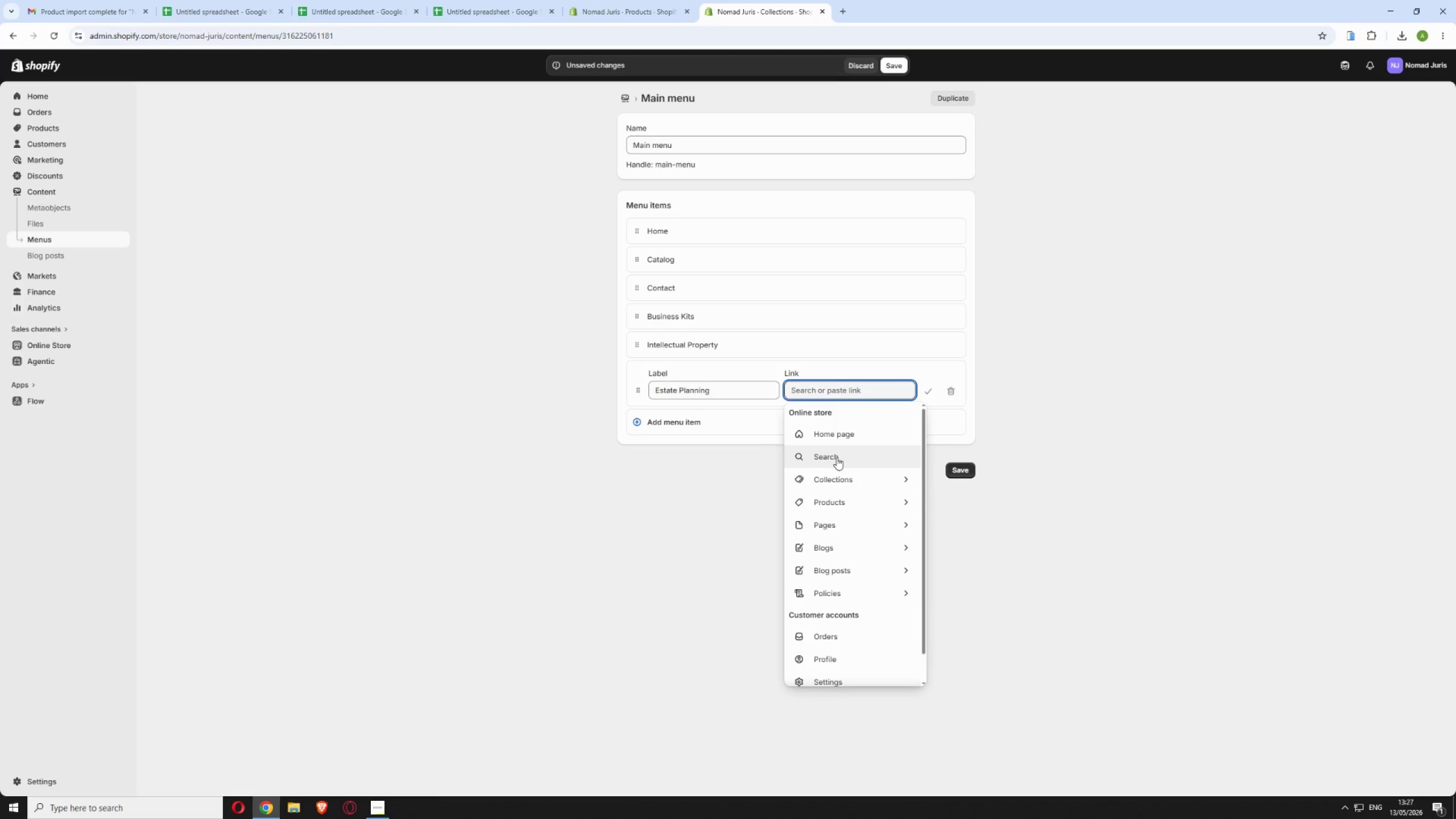 
left_click([839, 475])
 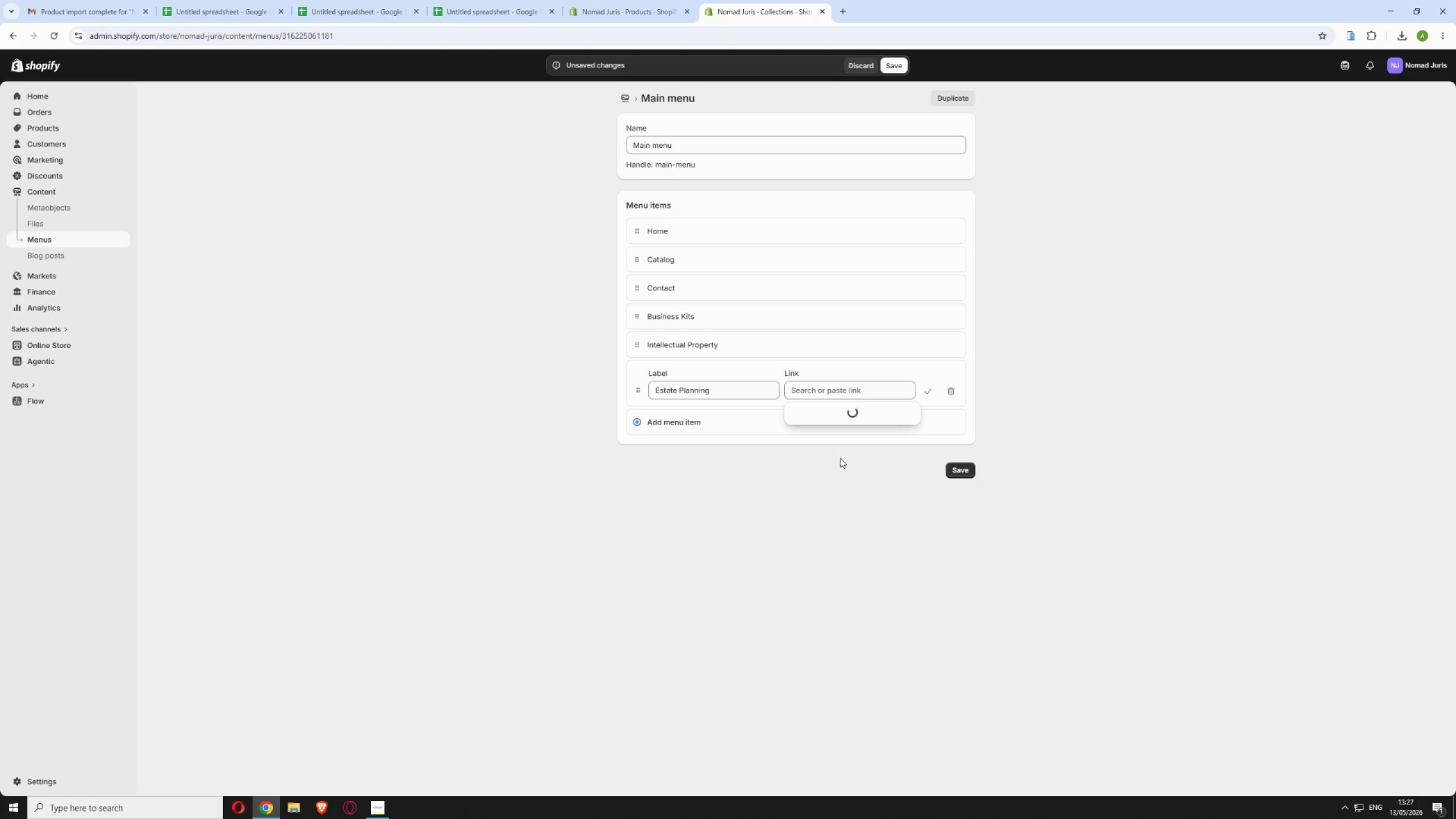 
mouse_move([833, 415])
 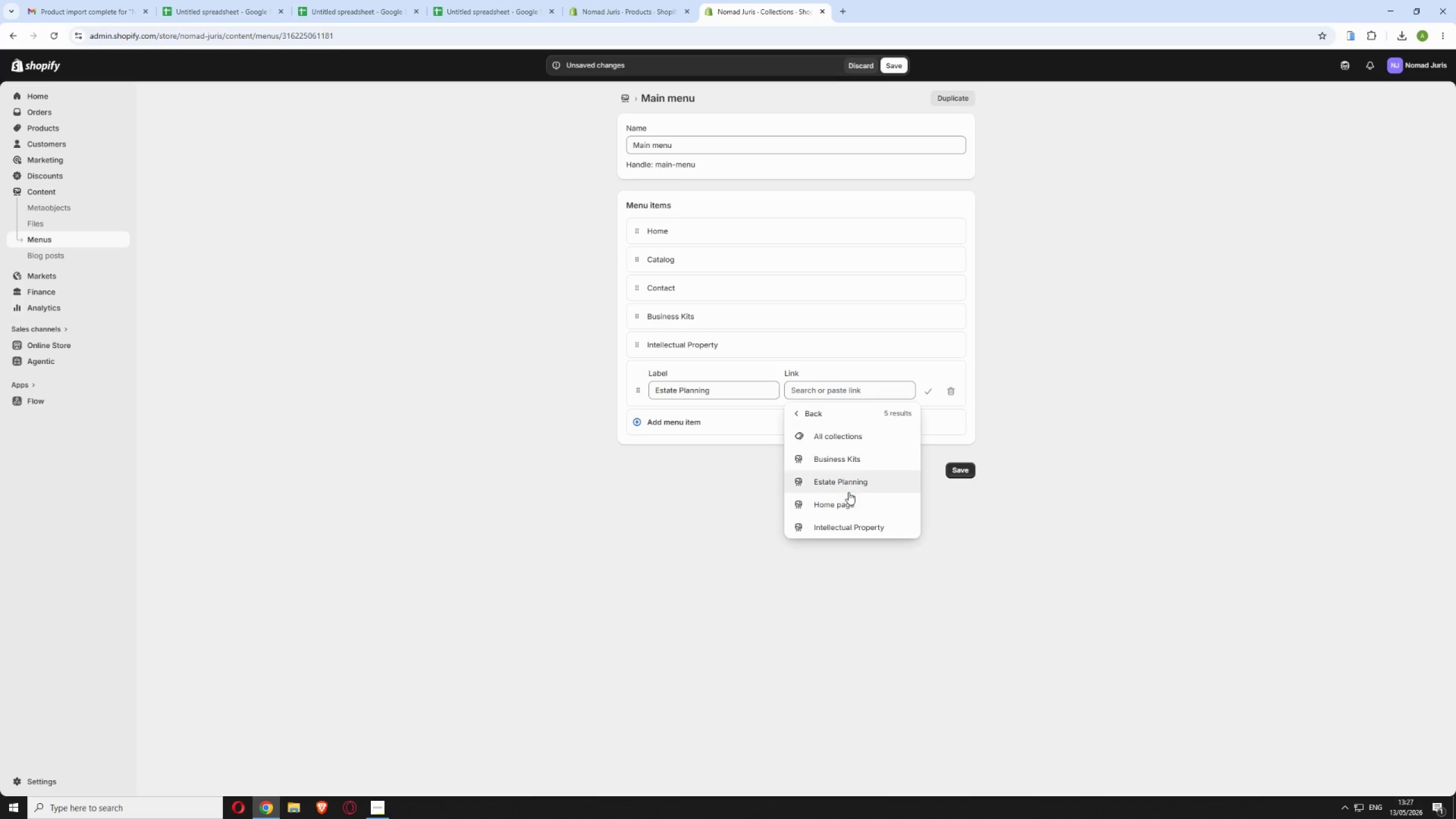 
left_click([846, 478])
 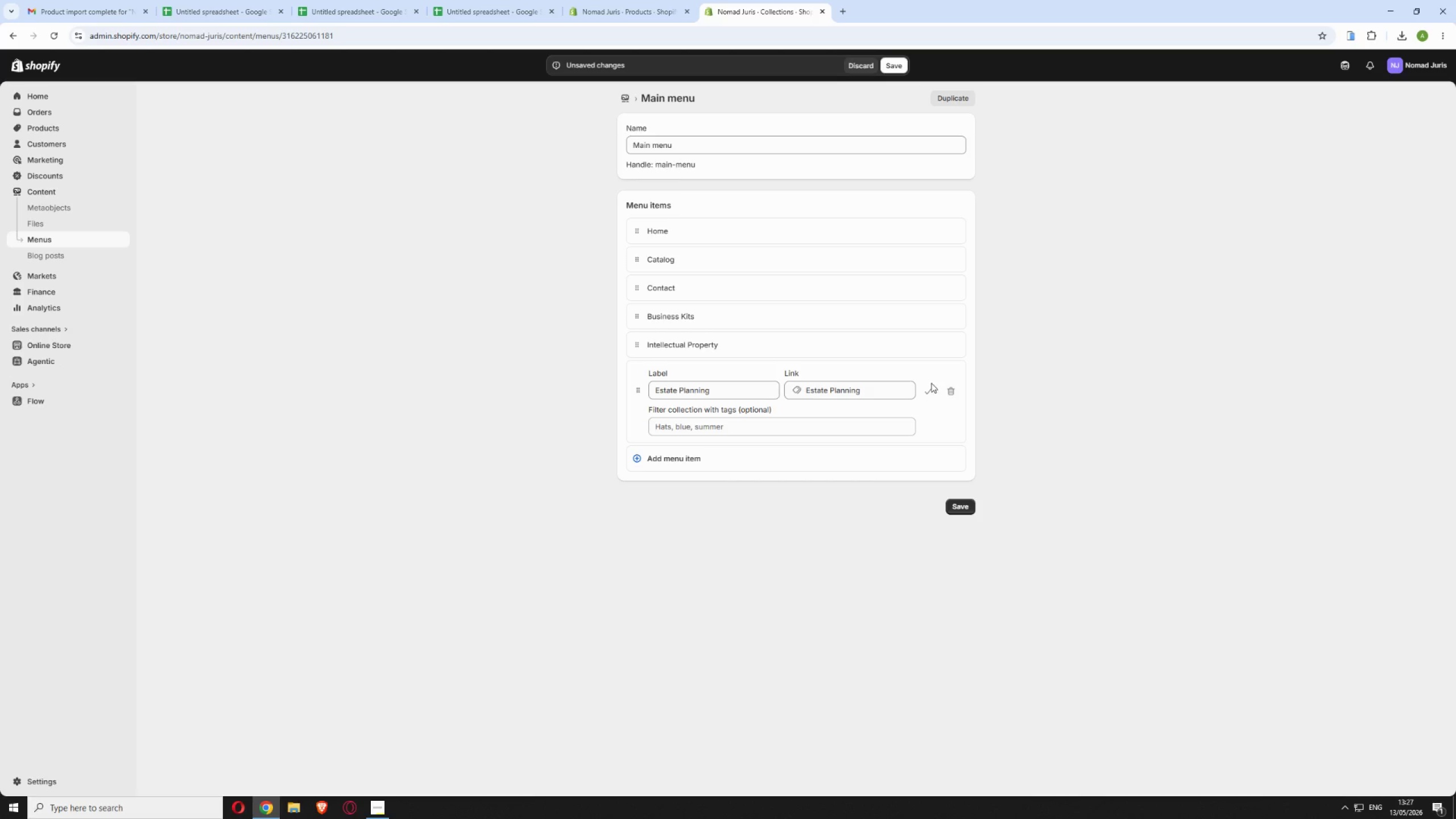 
left_click([931, 384])
 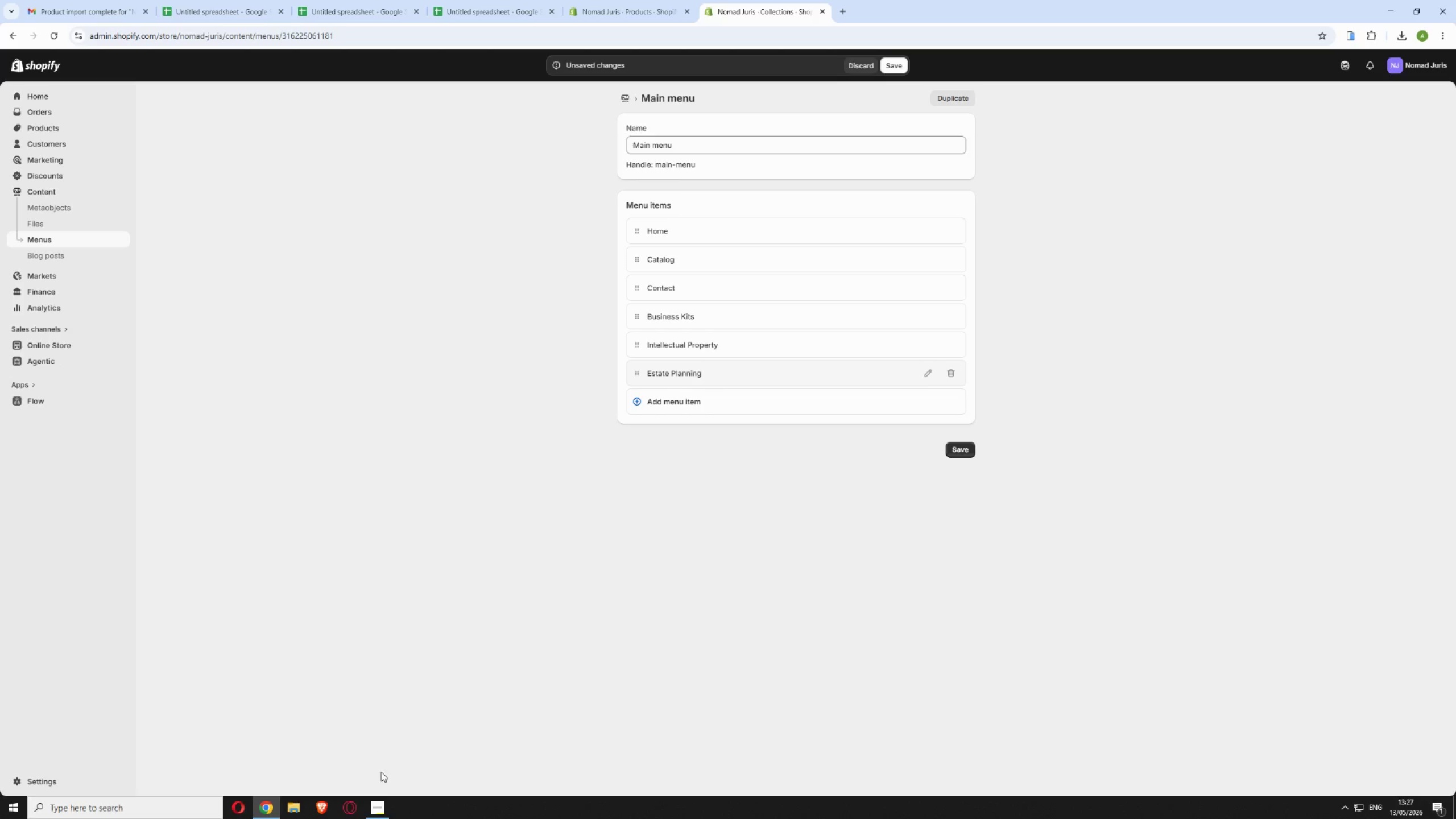 
left_click([380, 800])
 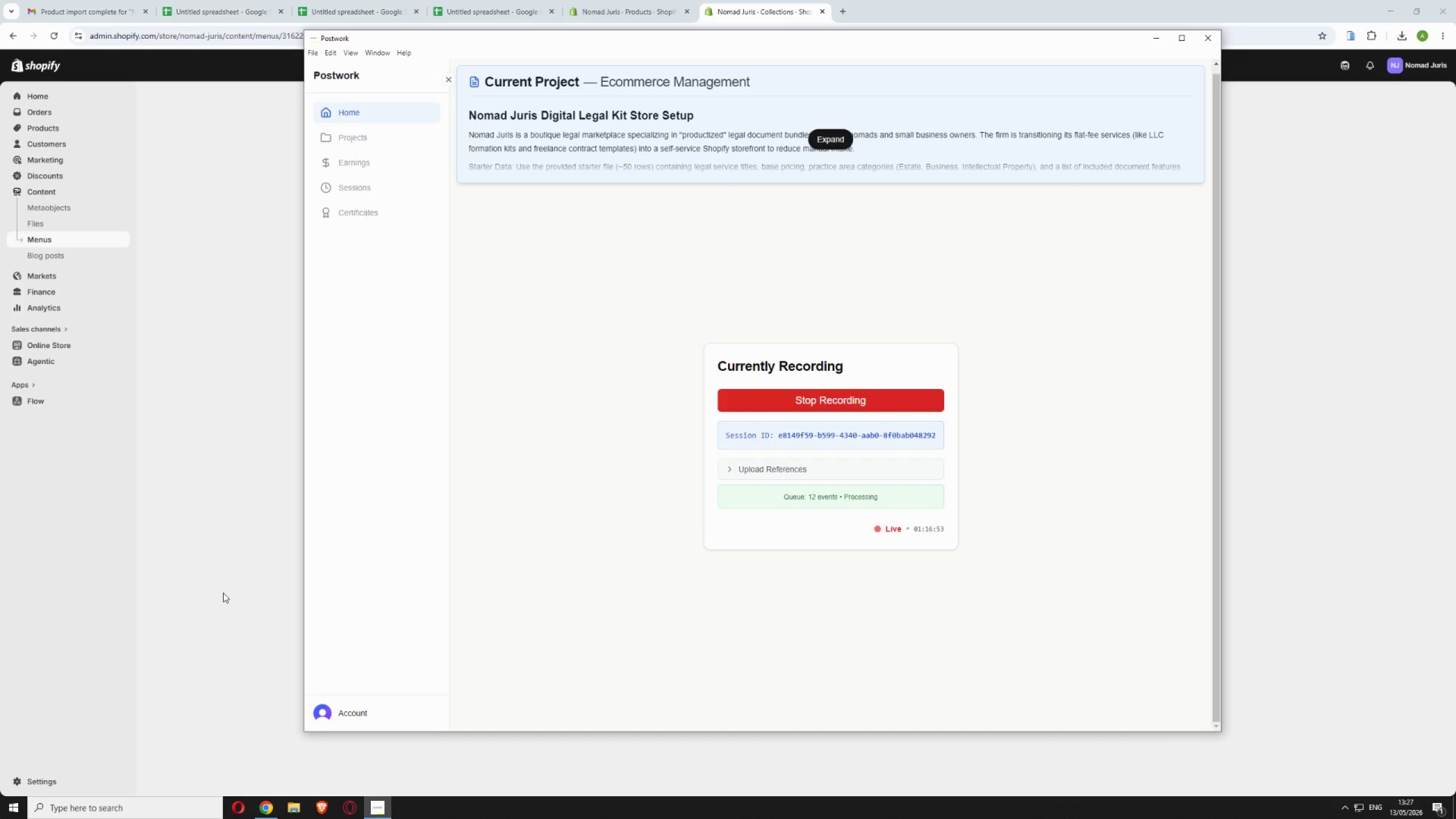 
wait(5.33)
 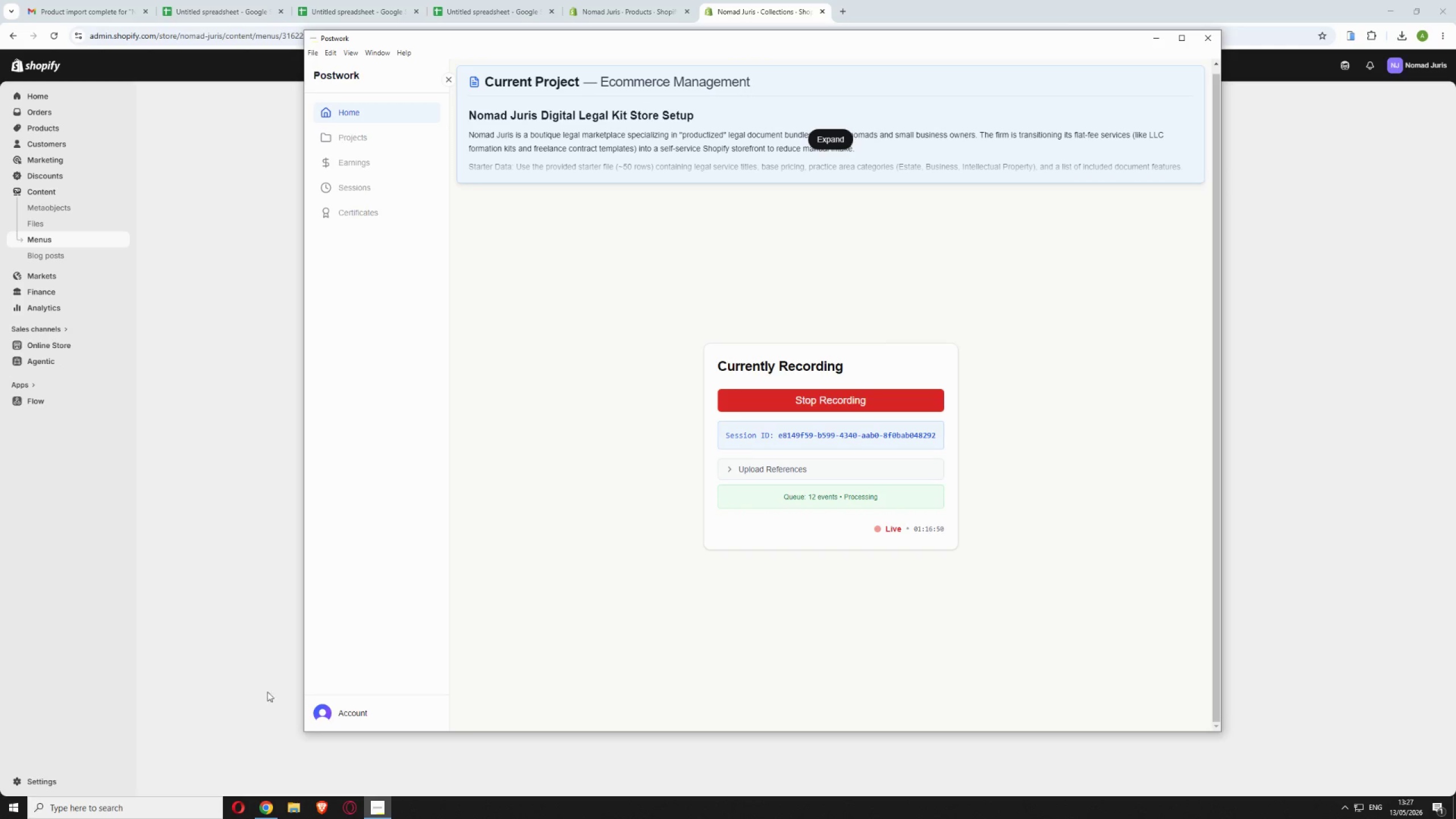 
left_click([956, 446])
 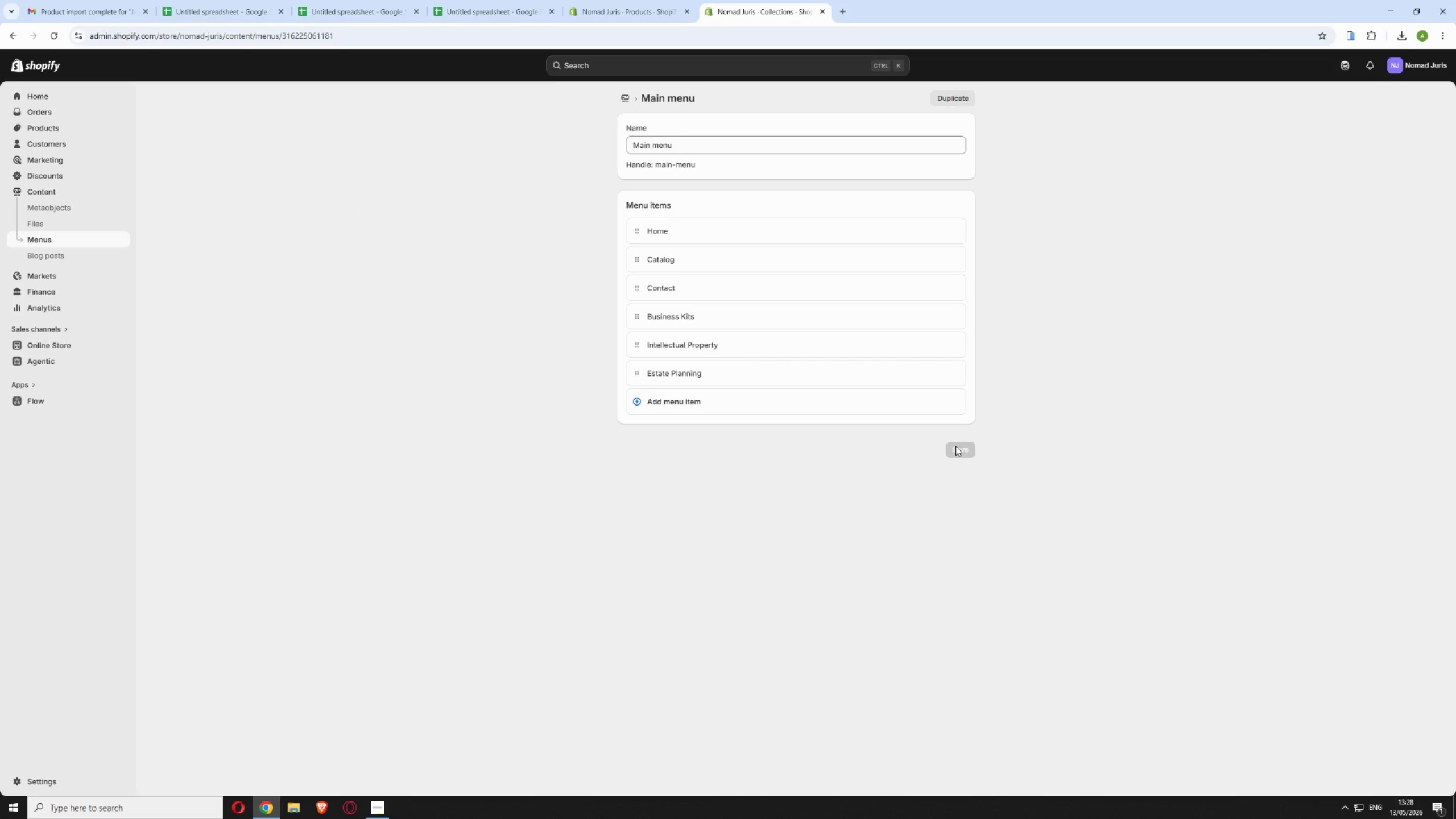 
wait(18.47)
 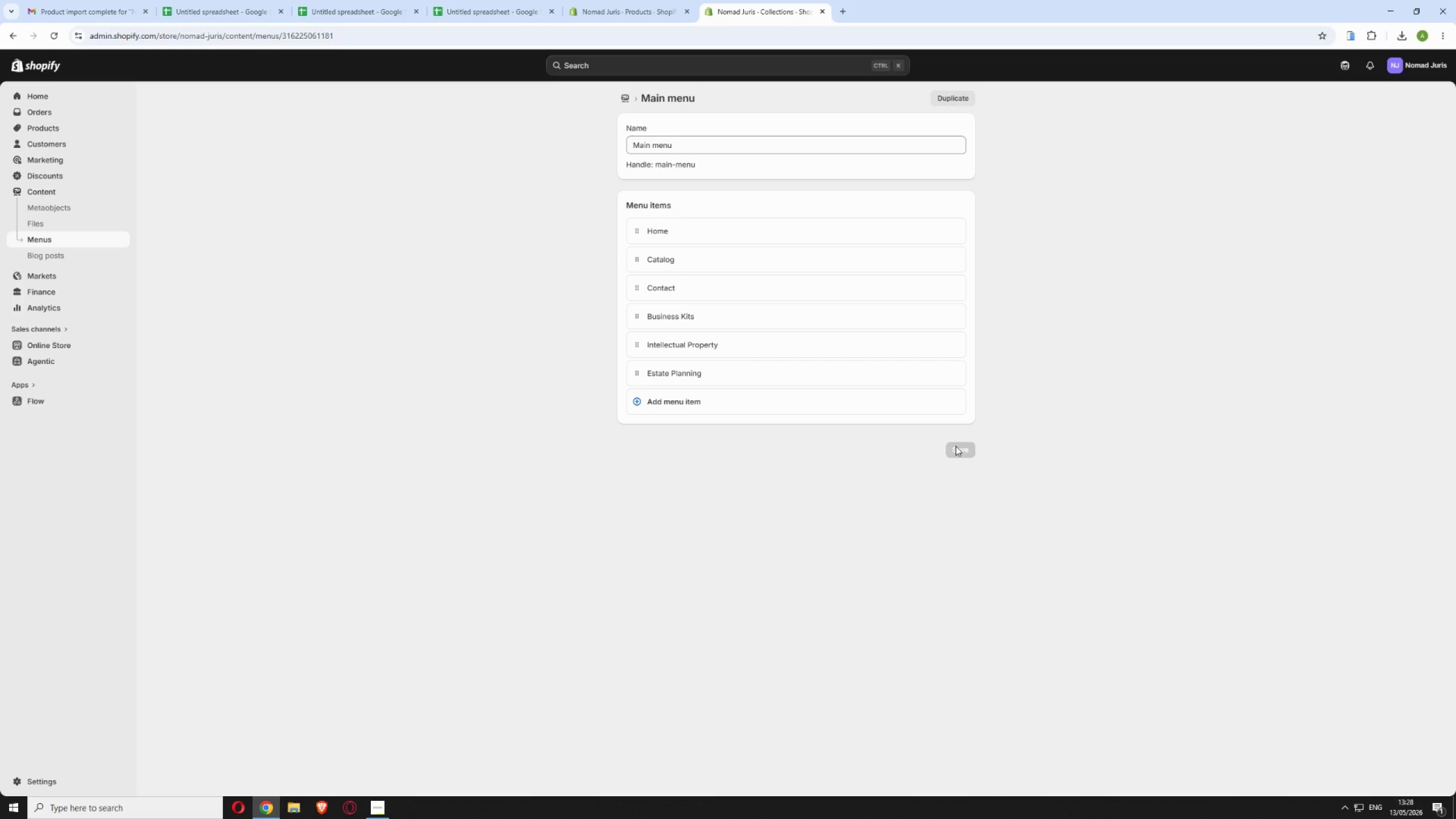 
mouse_move([54, 324])
 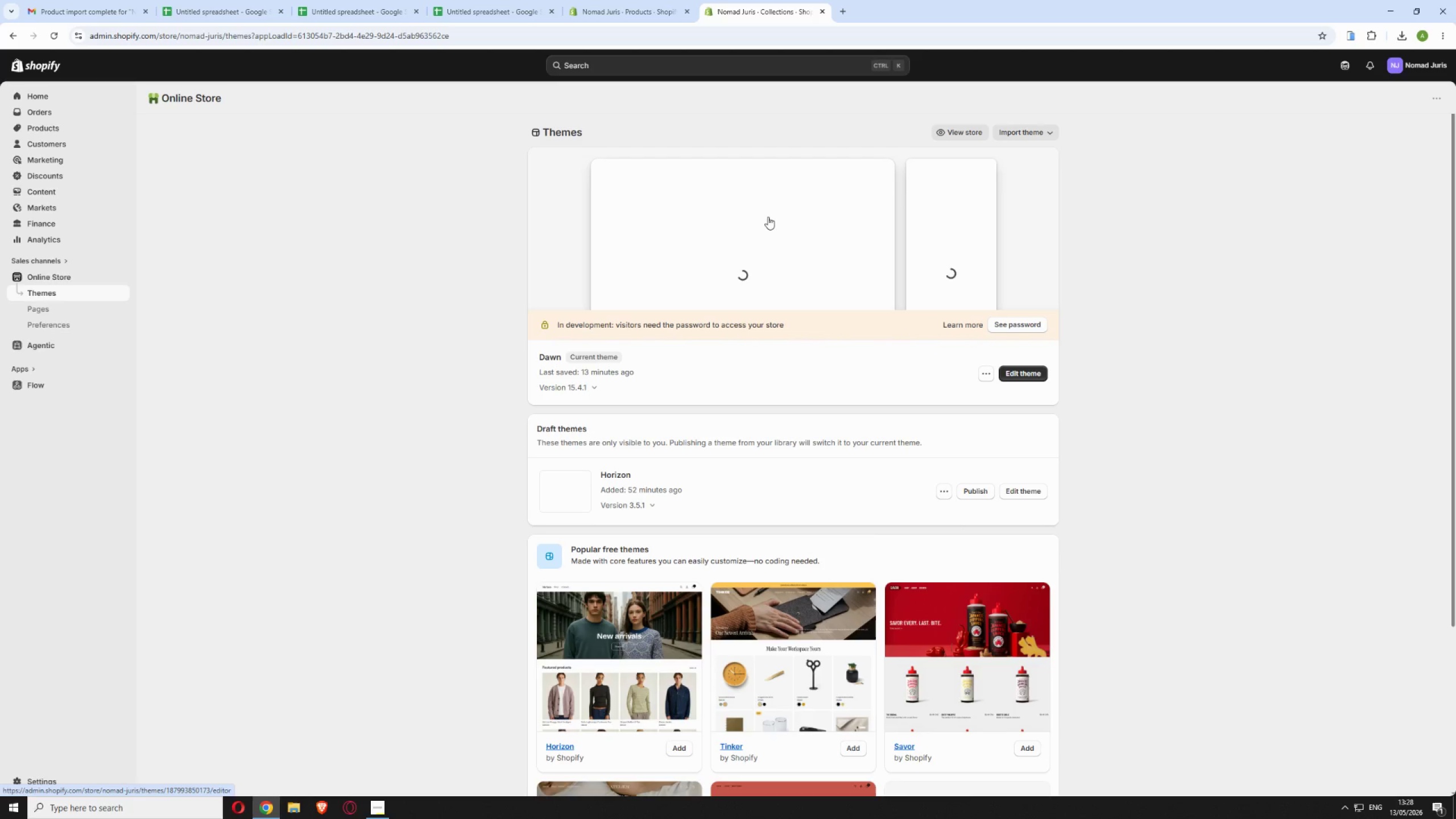 
wait(26.76)
 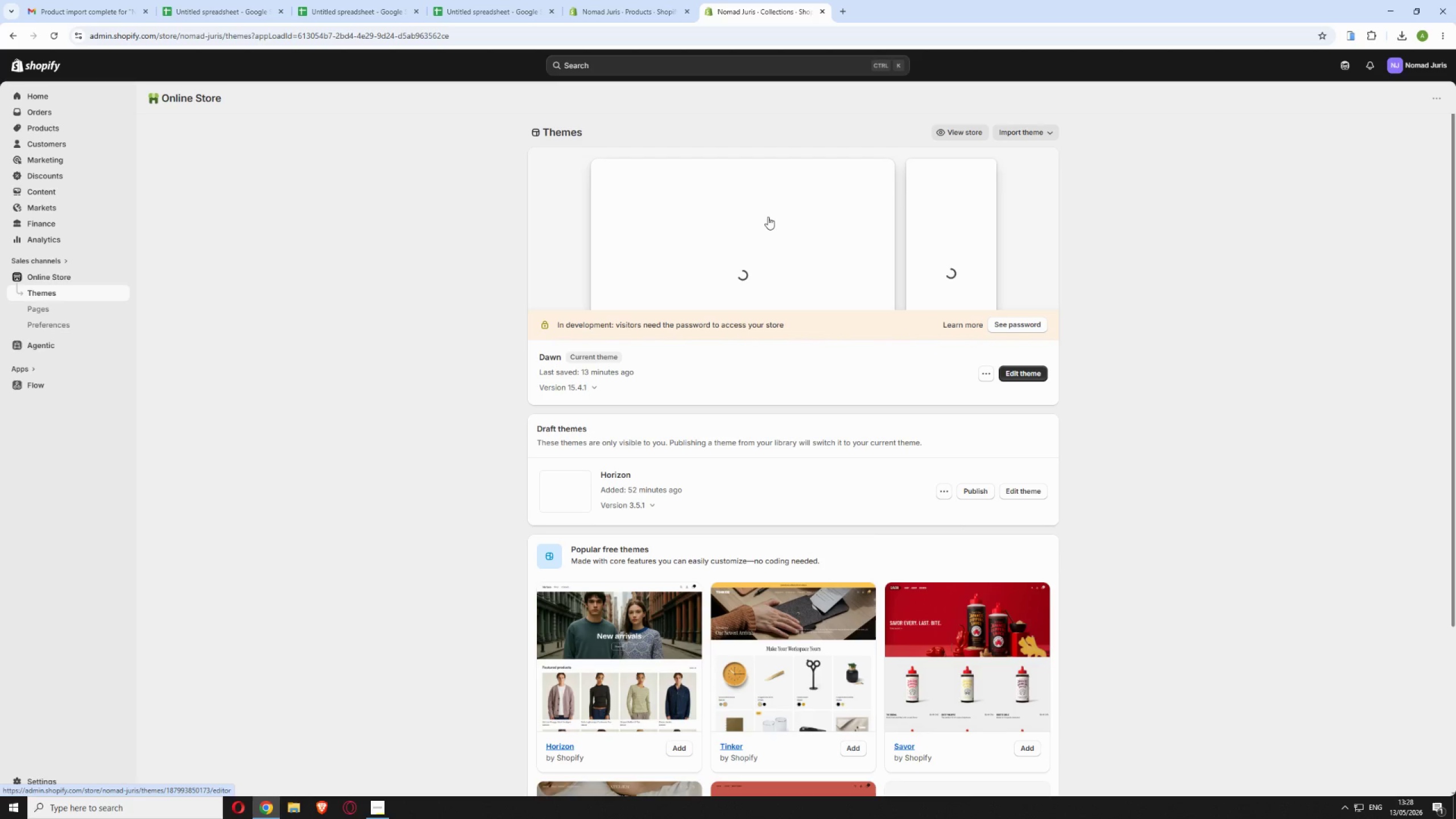 
left_click([1016, 374])
 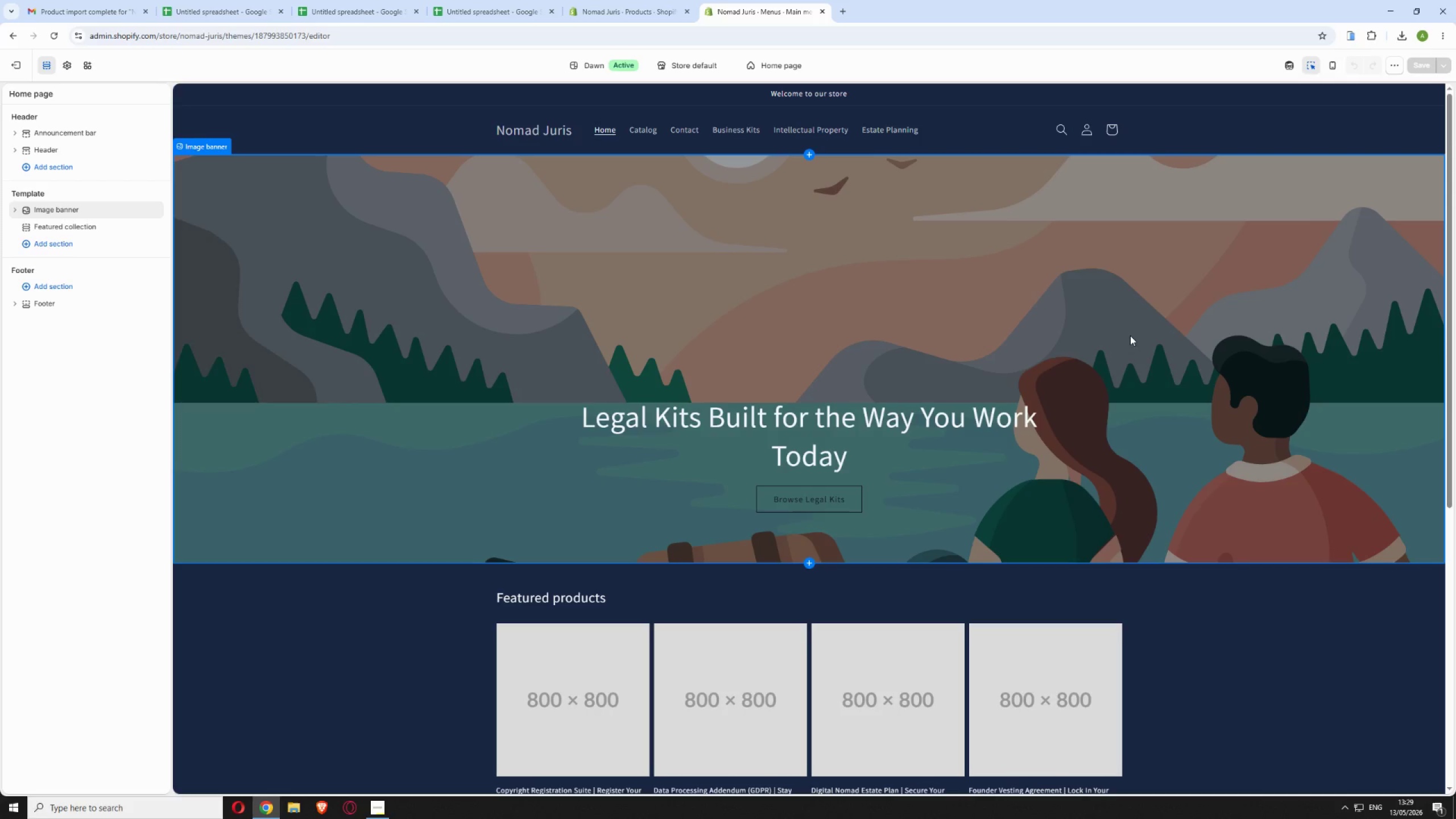 
wait(19.94)
 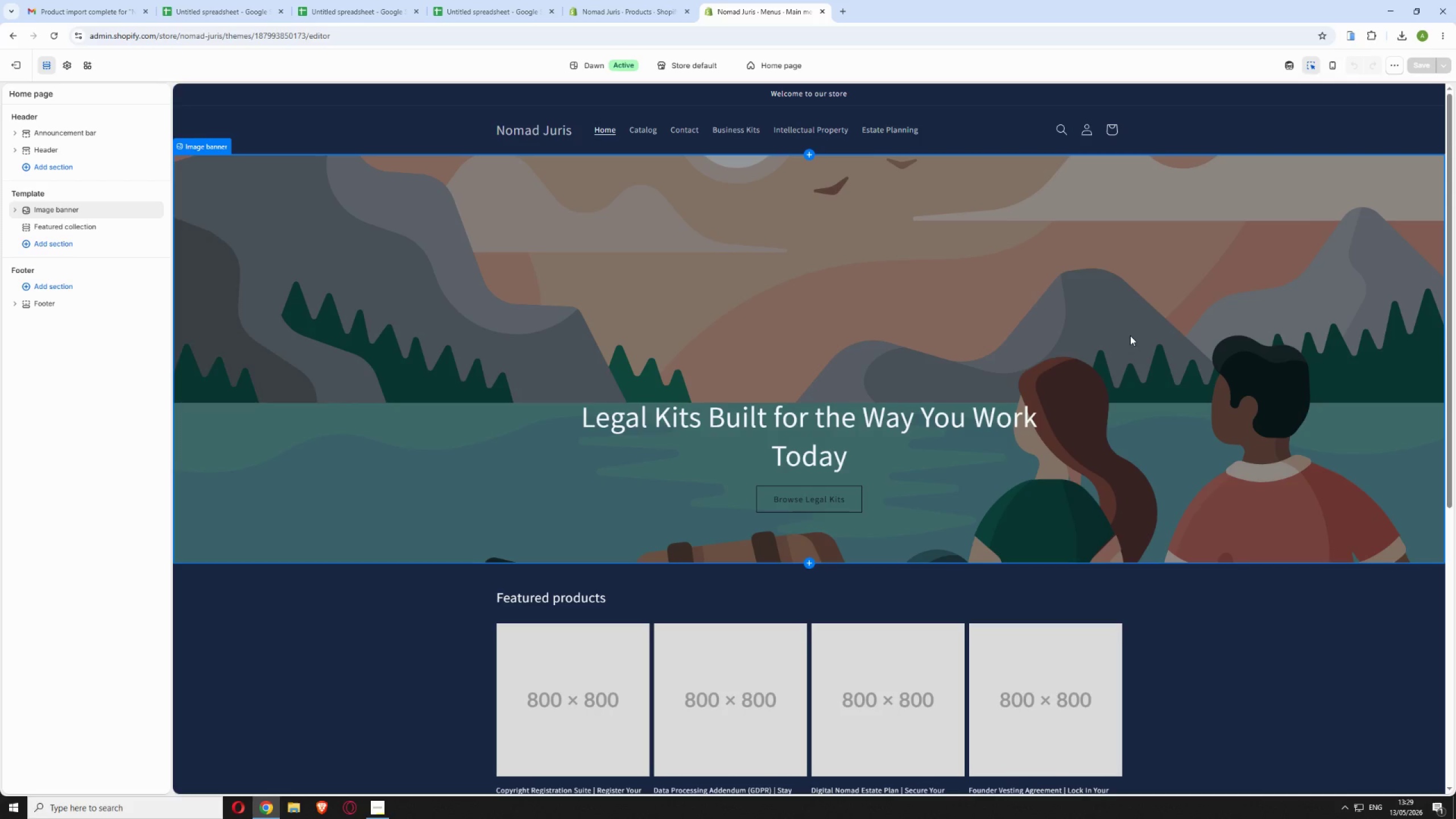 
scroll: coordinate [634, 323], scroll_direction: down, amount: 4.0
 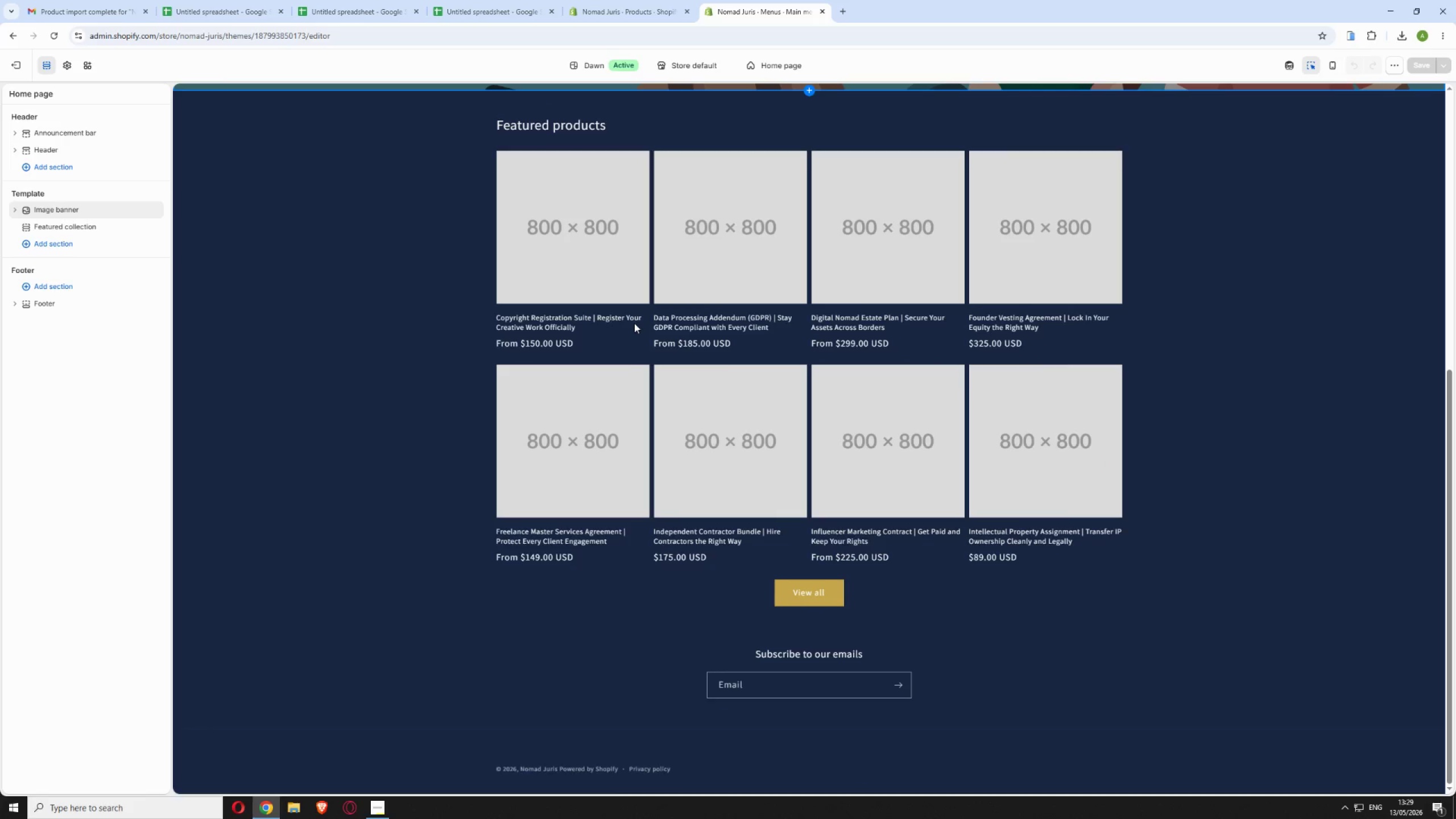 
scroll: coordinate [647, 332], scroll_direction: up, amount: 9.0
 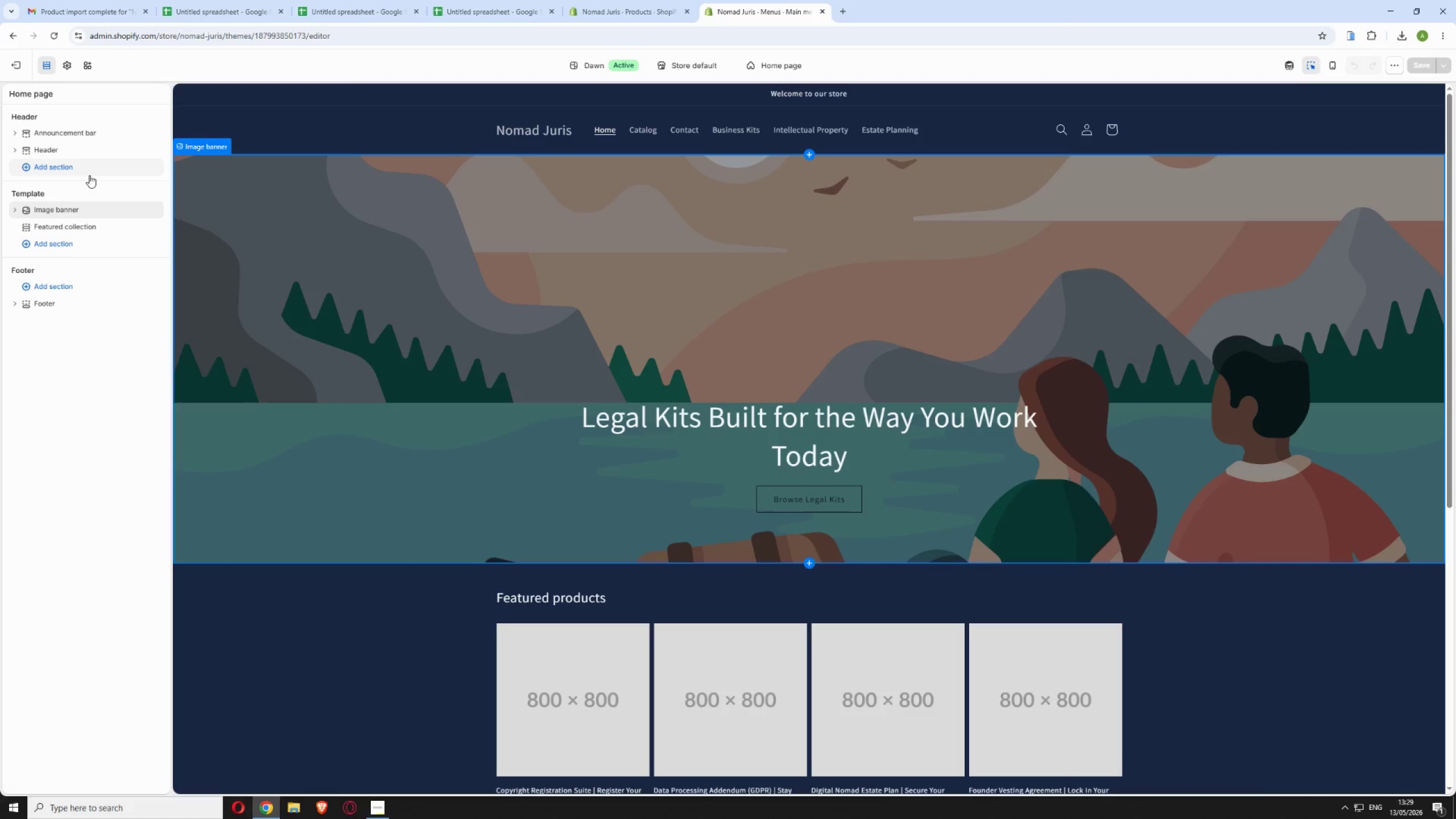 
wait(26.49)
 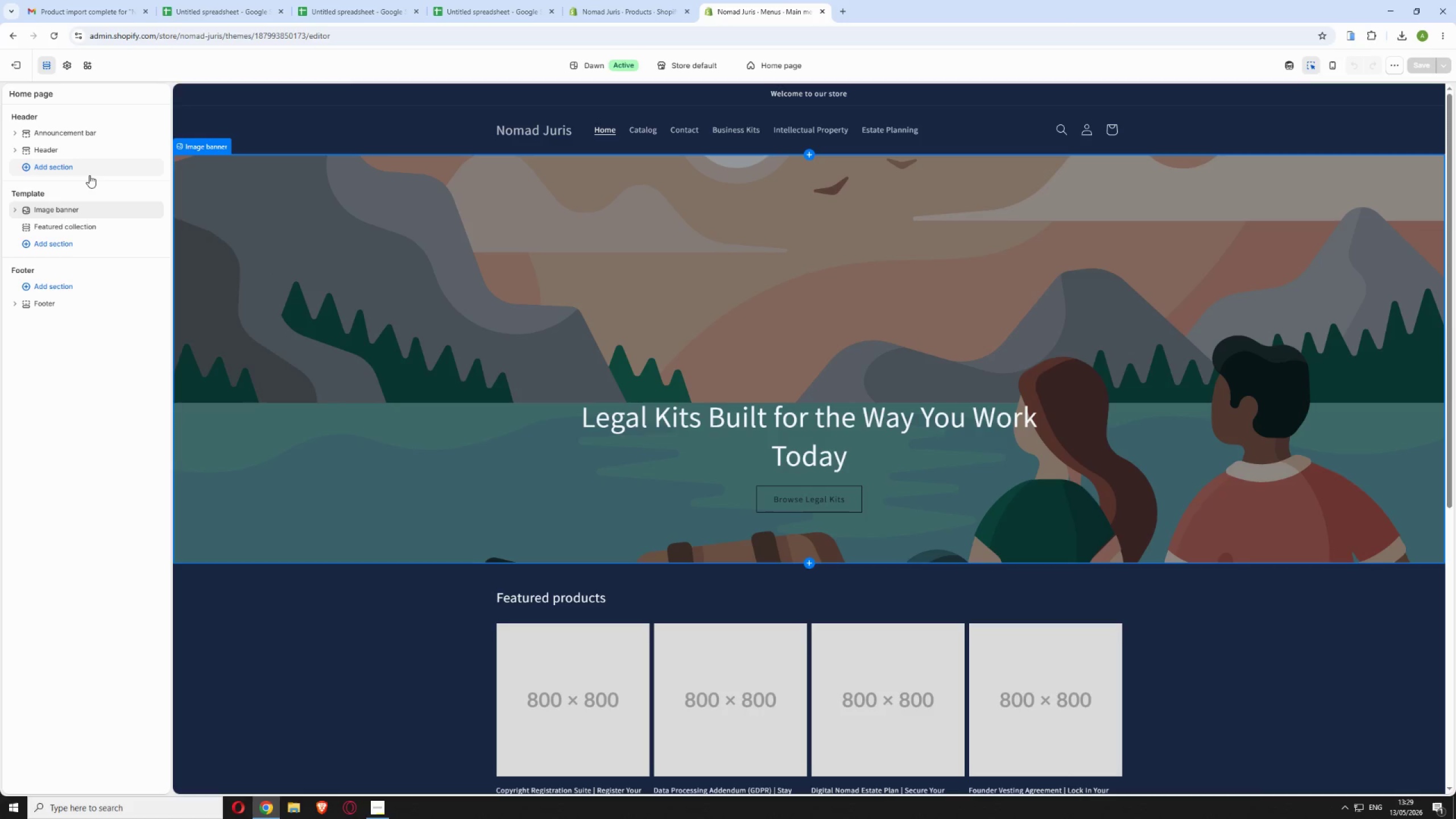 
left_click([59, 230])
 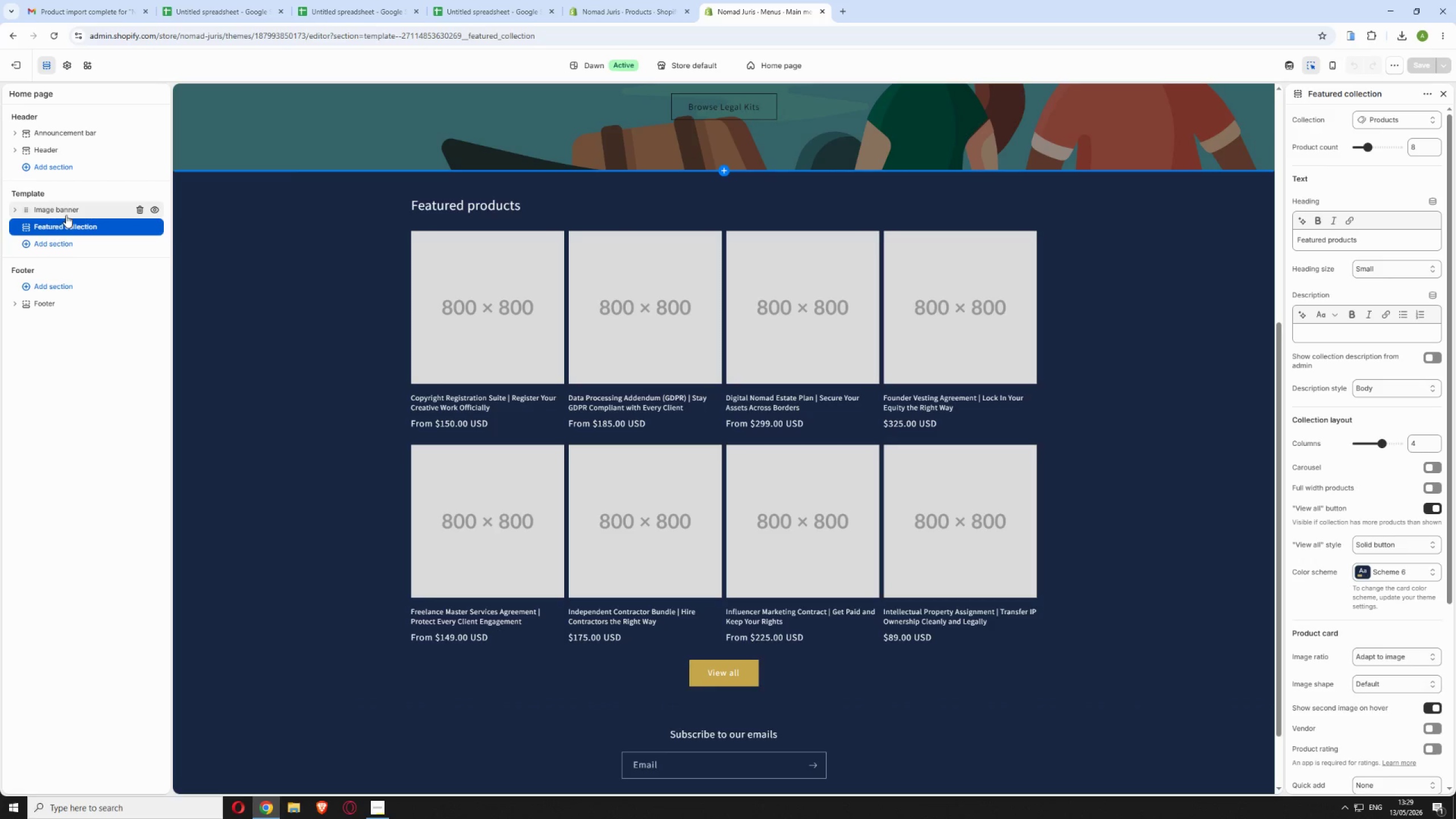 
wait(6.23)
 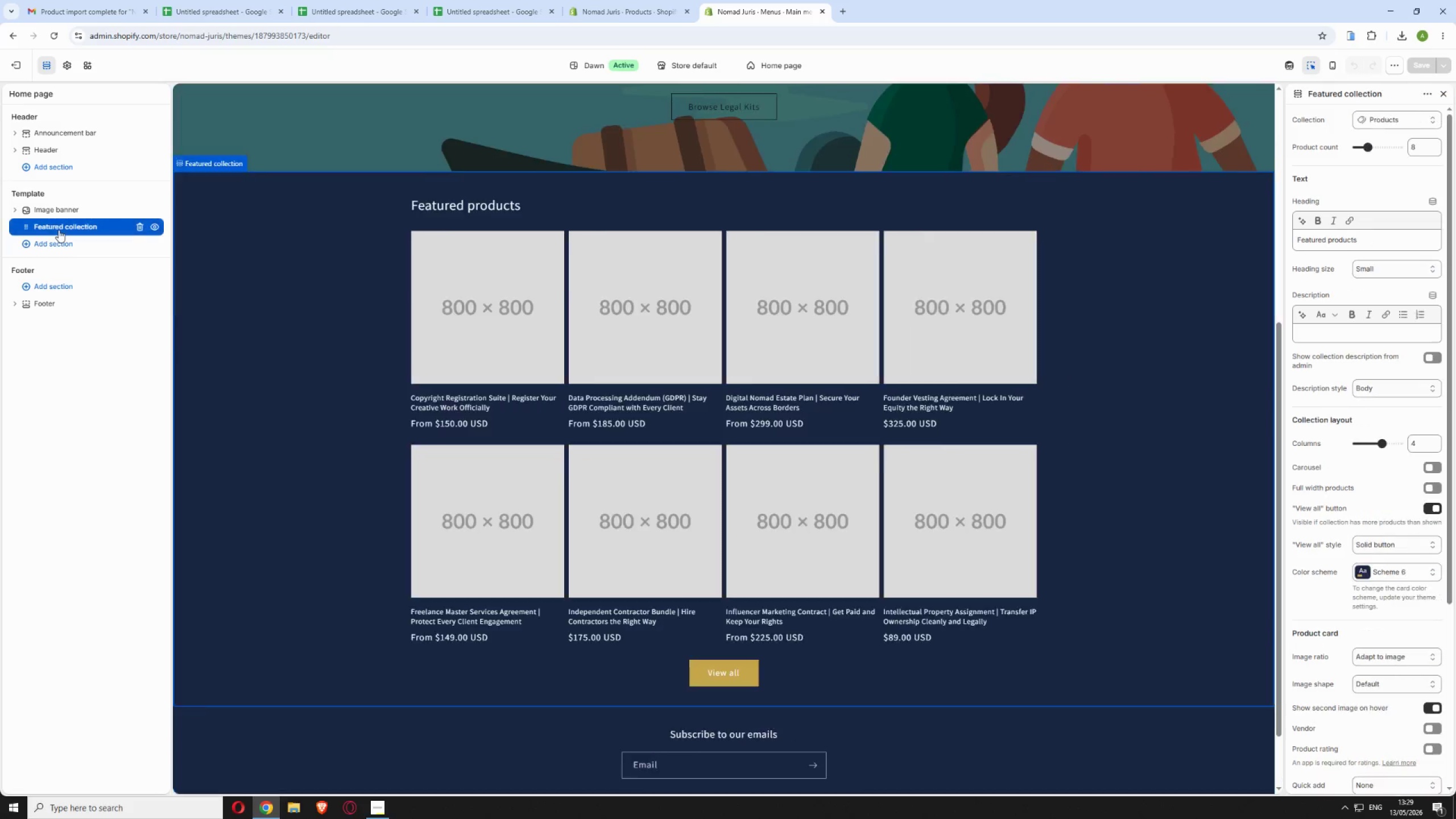 
left_click([1376, 117])
 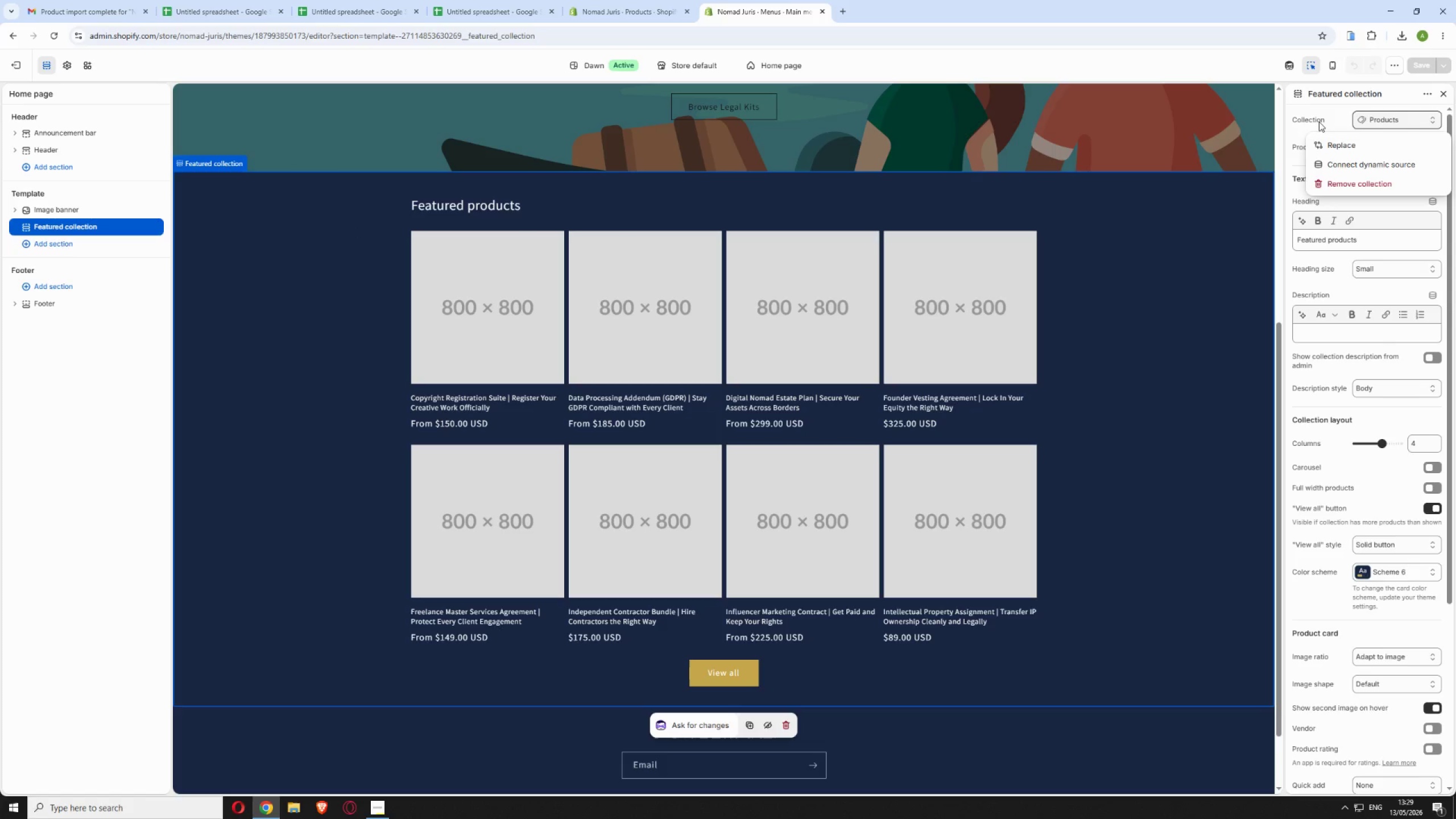 
left_click([1324, 144])
 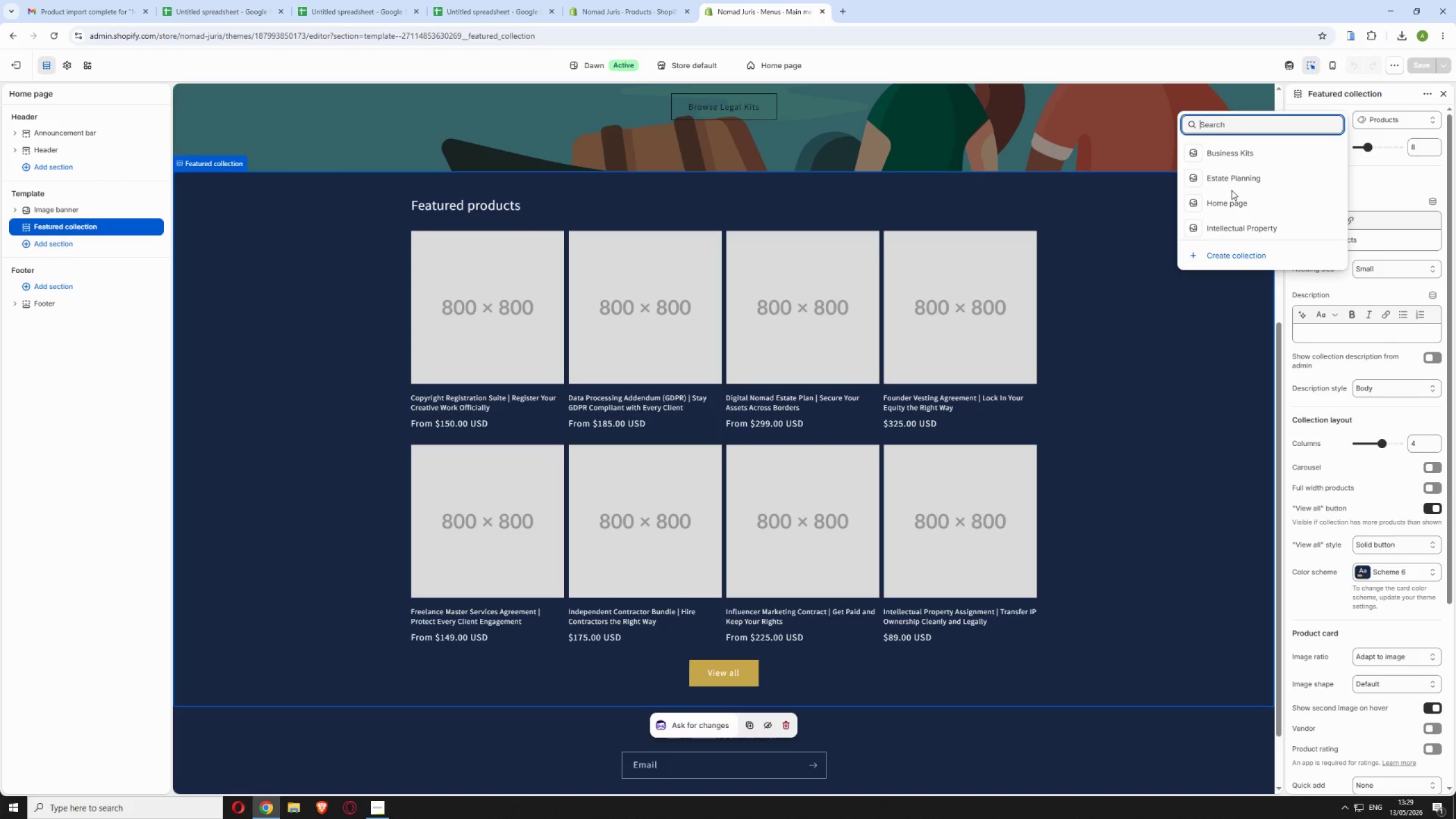 
wait(9.59)
 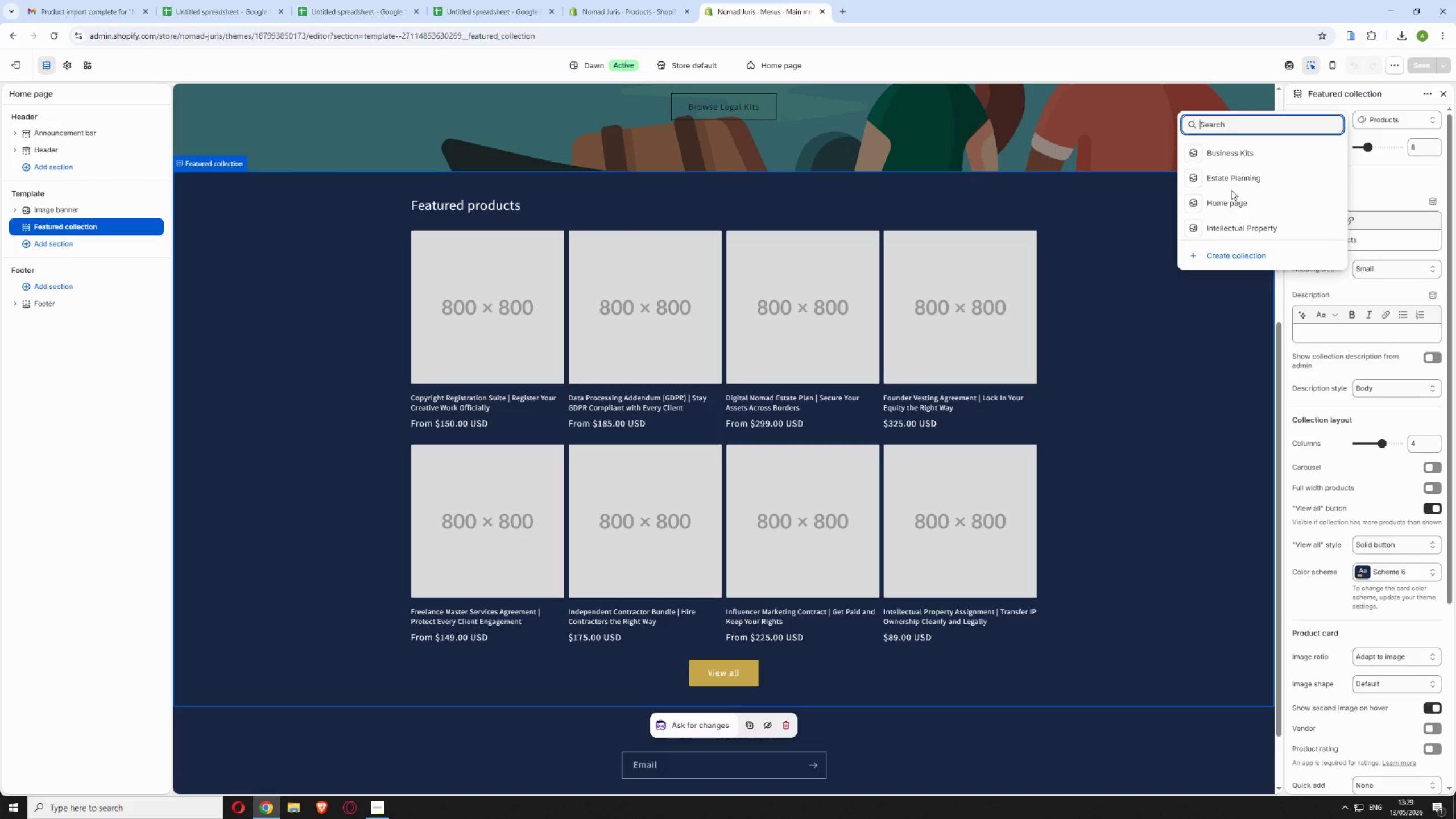 
left_click([1235, 155])
 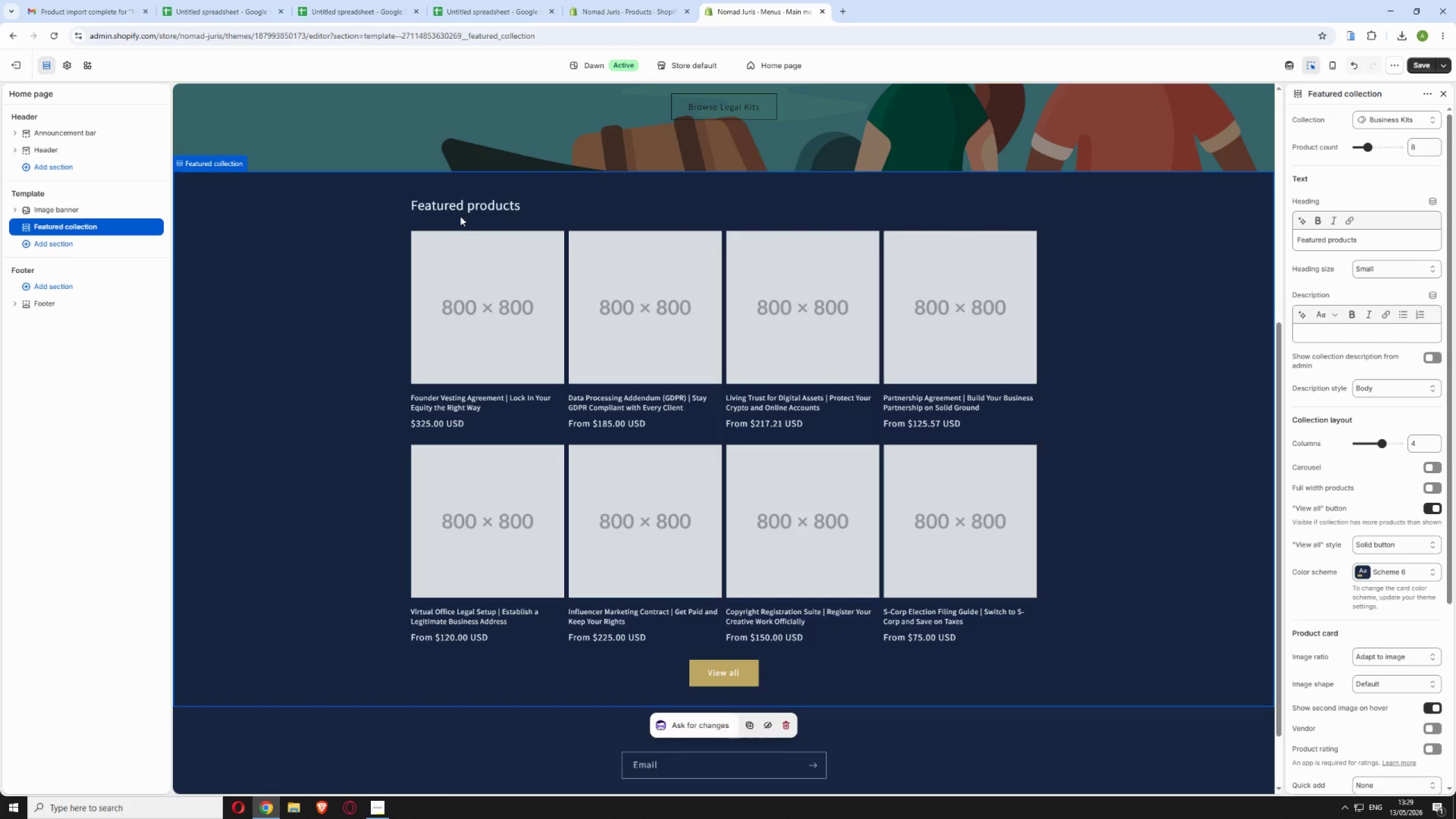 
left_click([464, 208])
 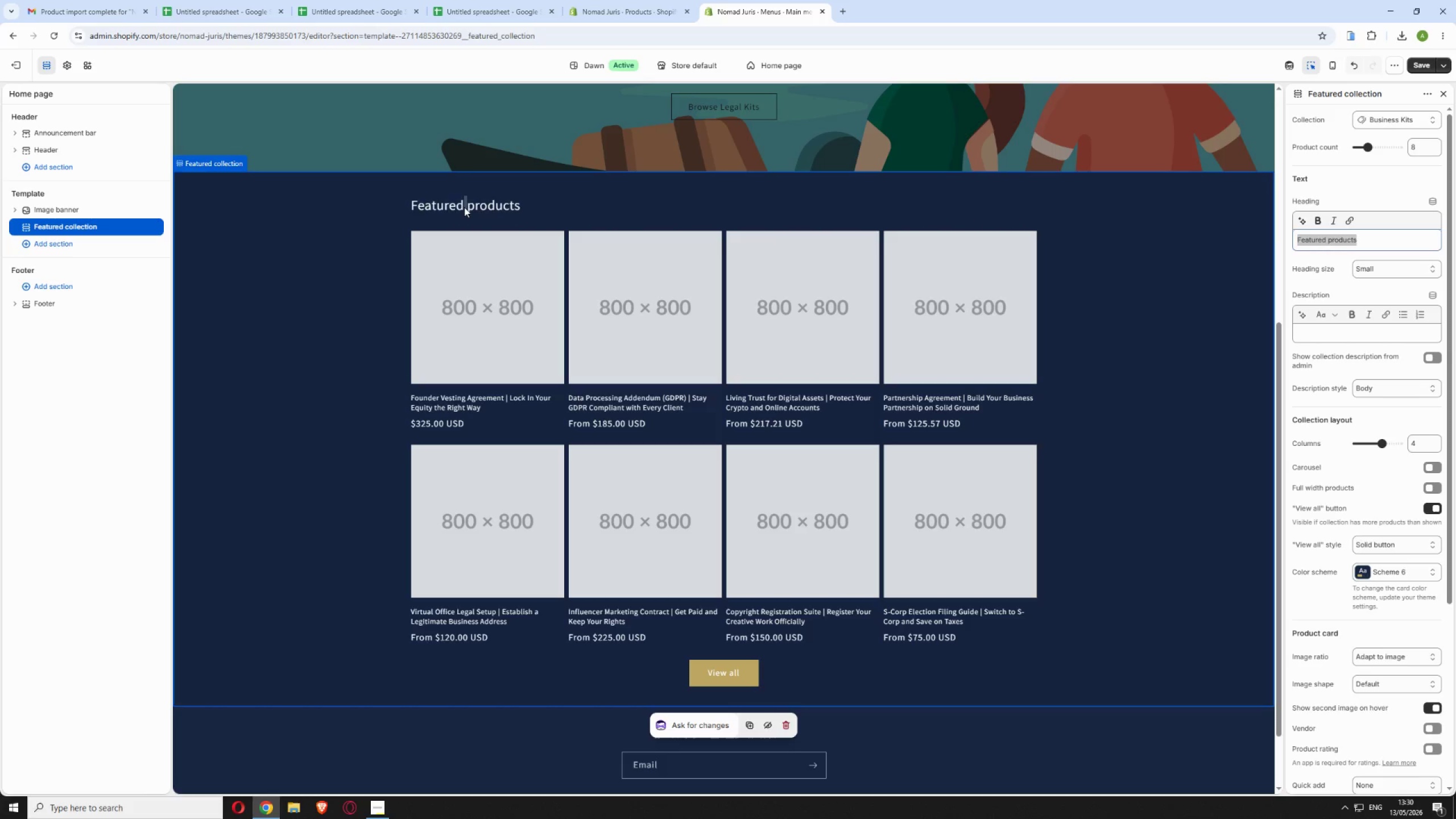 
triple_click([464, 207])
 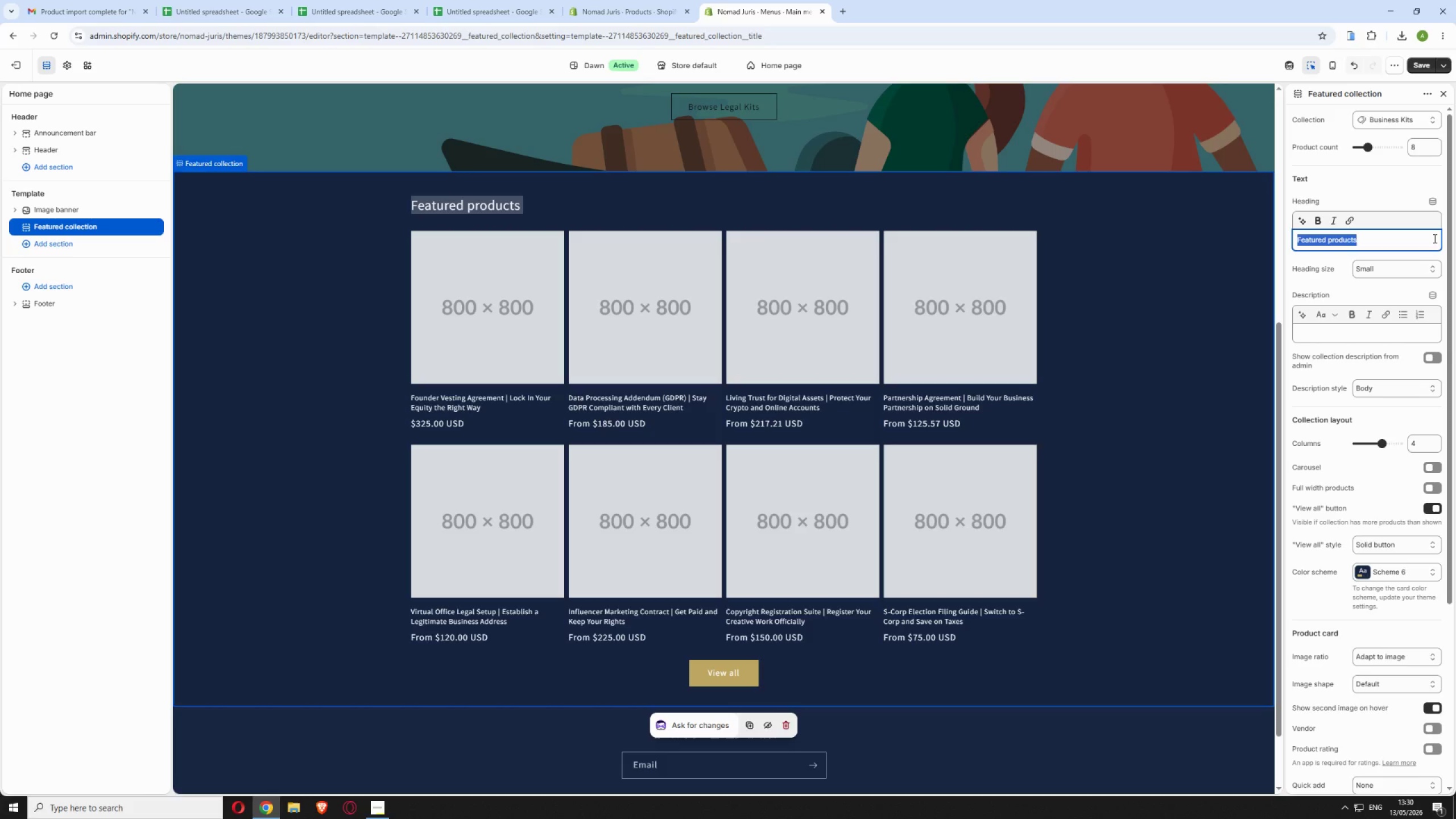 
type(bUSINESS Legal Kits)
 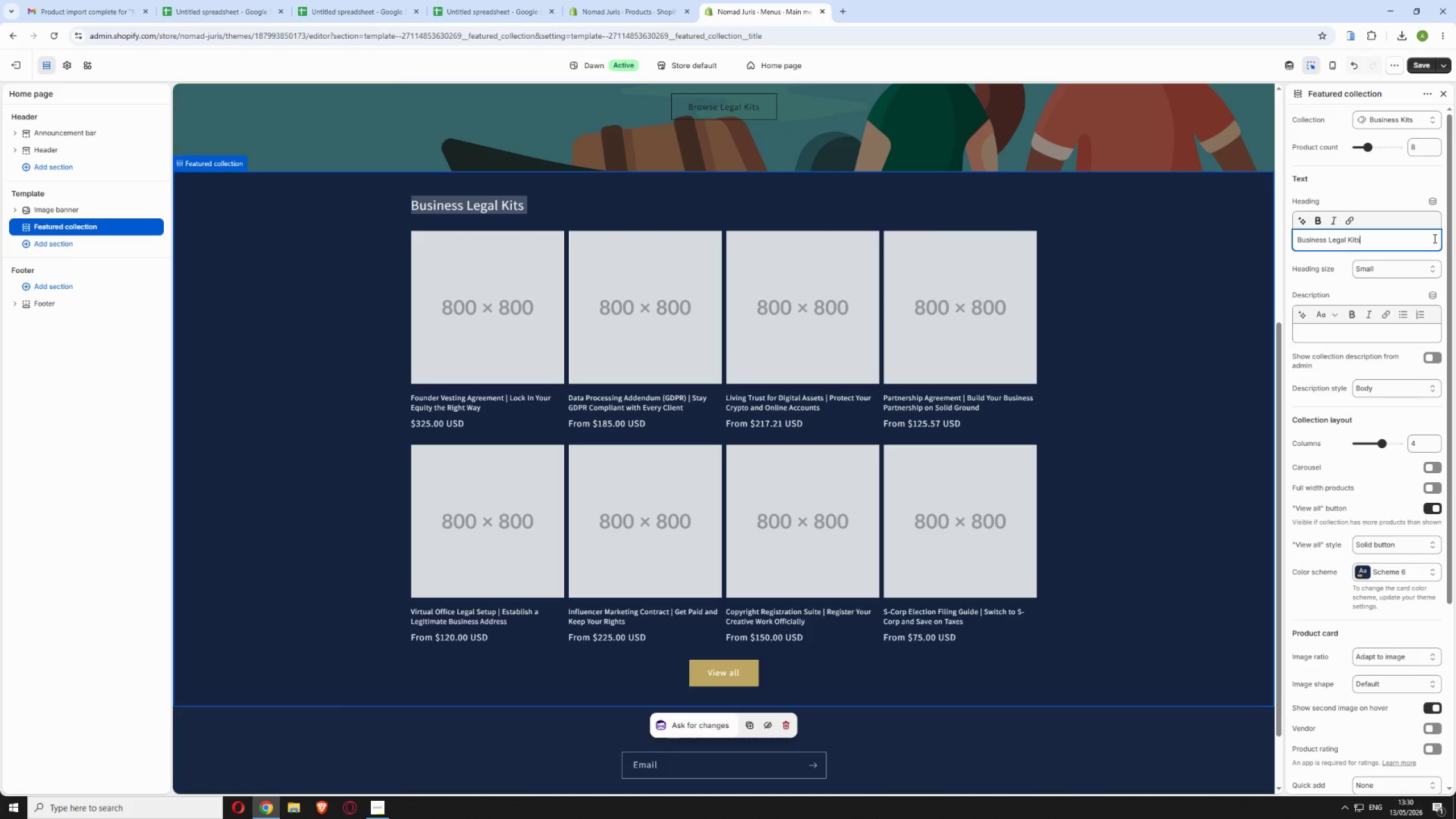 
hold_key(key=CapsLock, duration=0.33)
 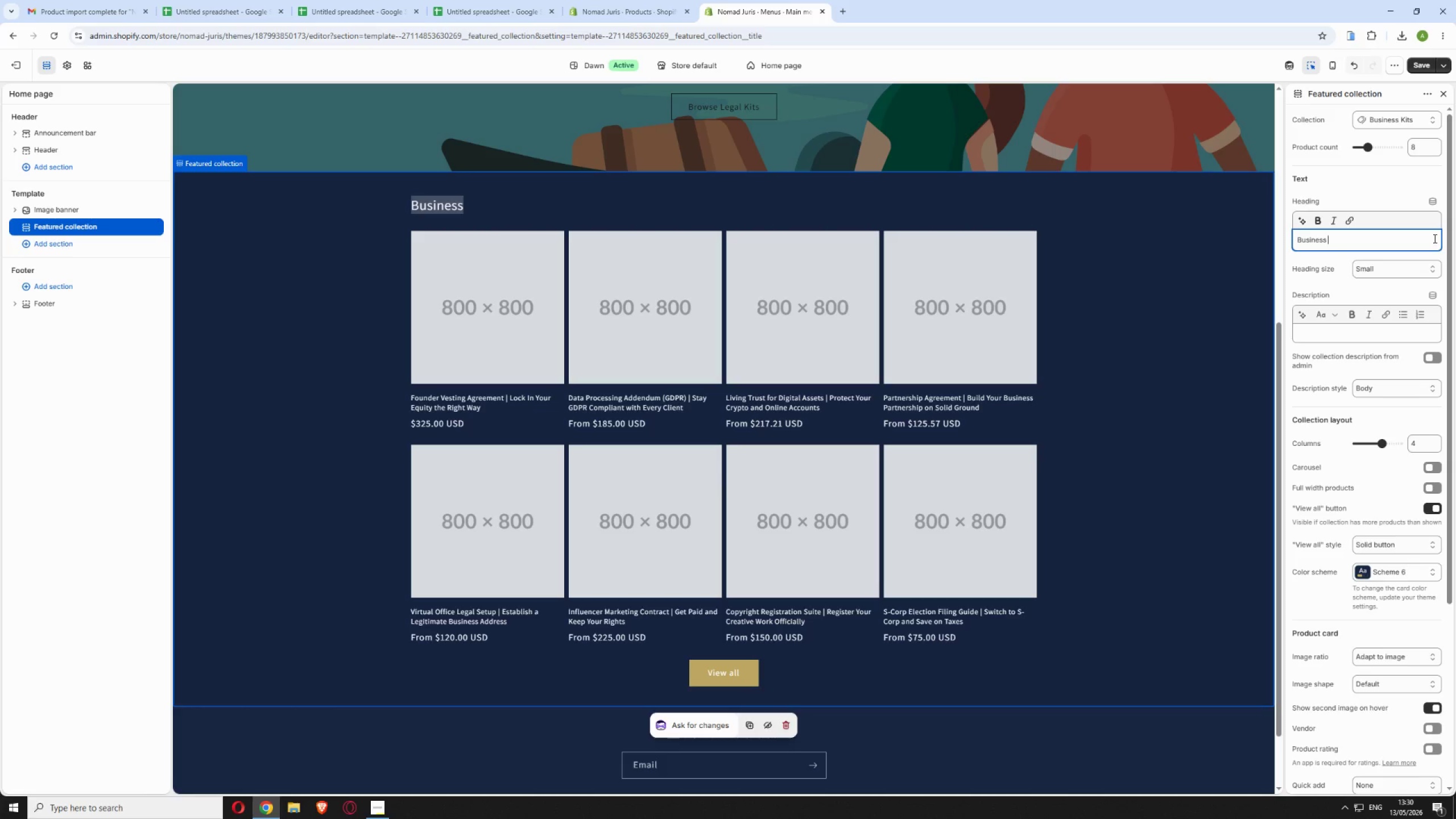 
wait(15.89)
 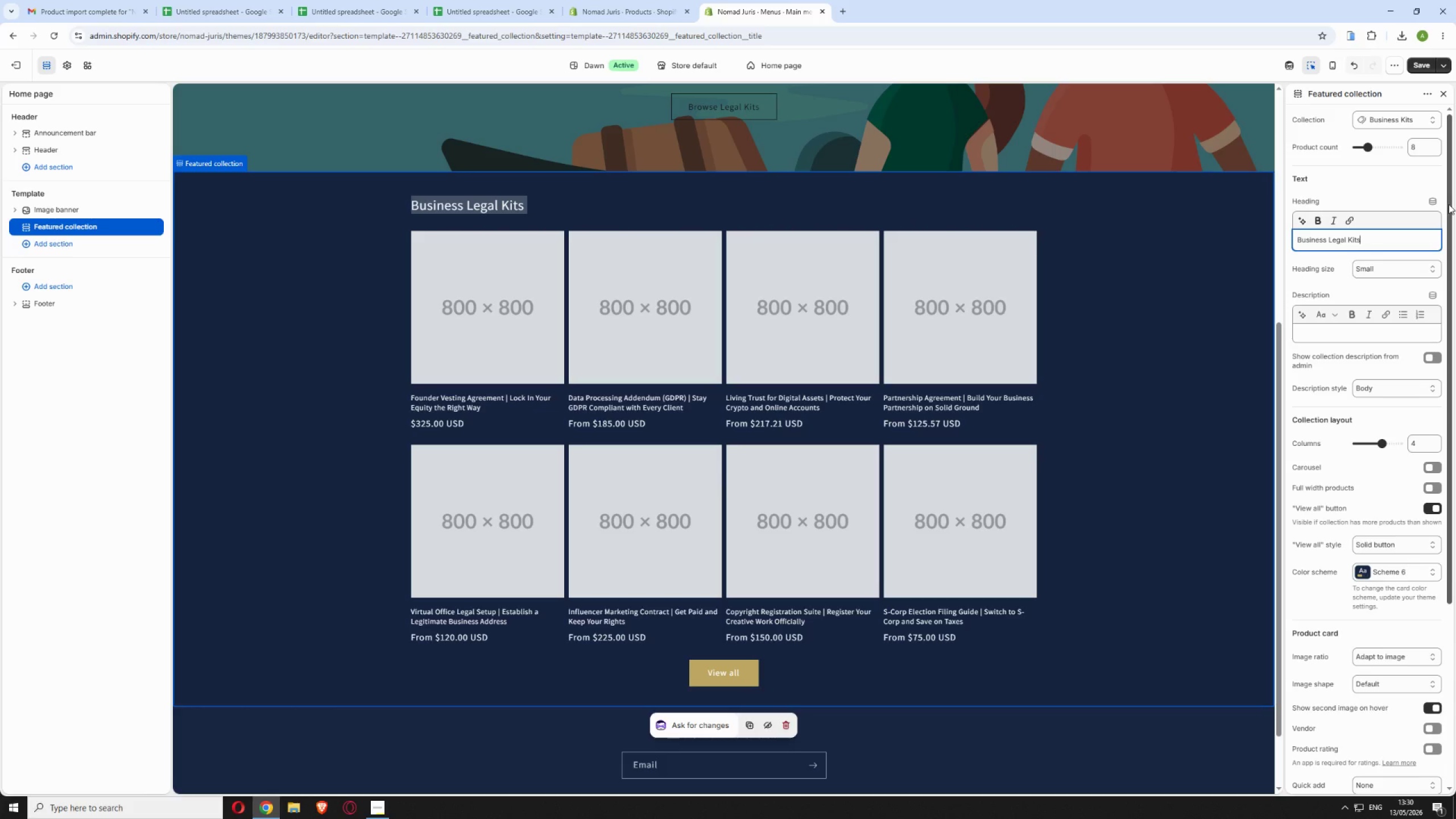 
left_click([1421, 64])
 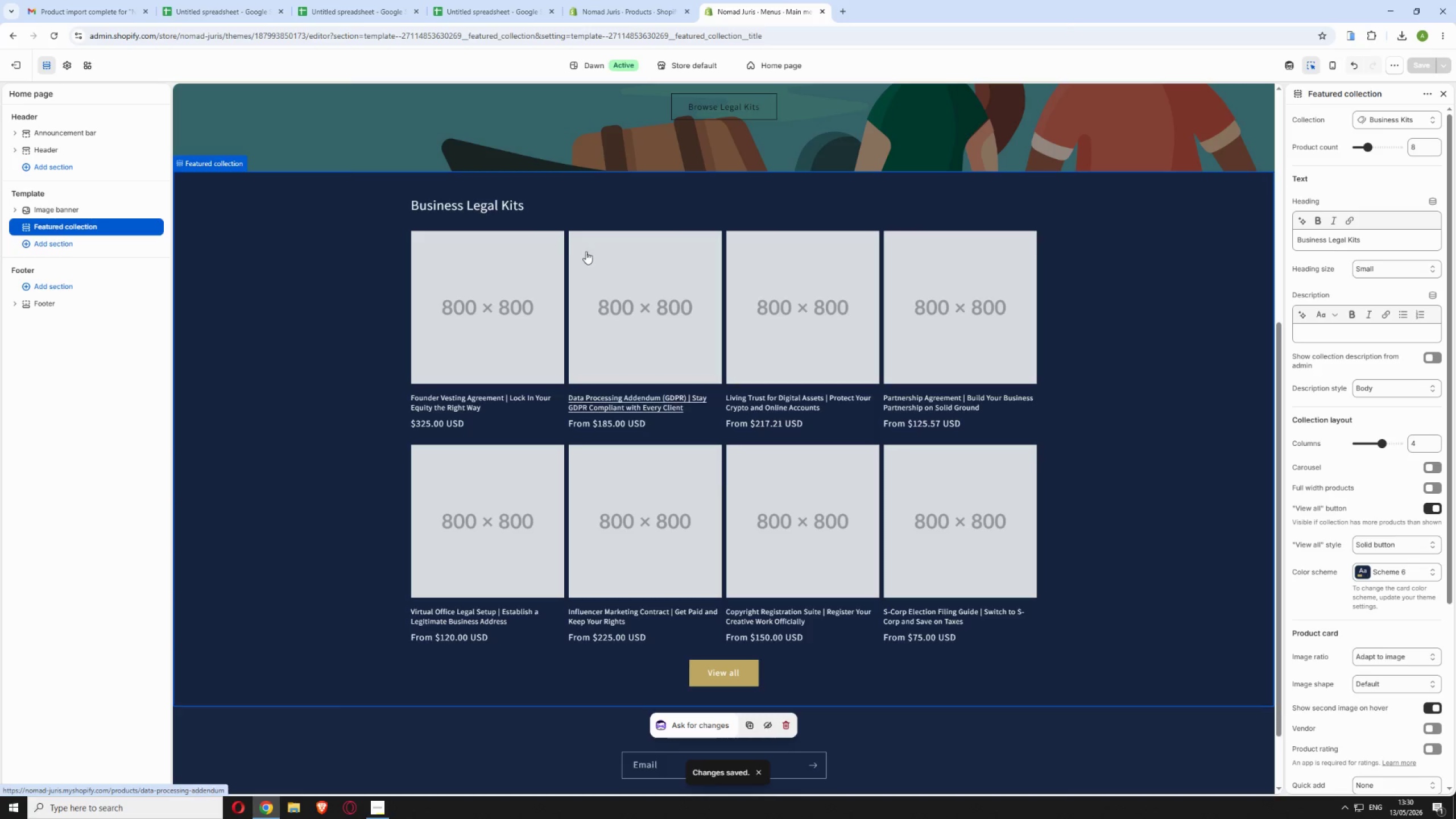 
wait(7.45)
 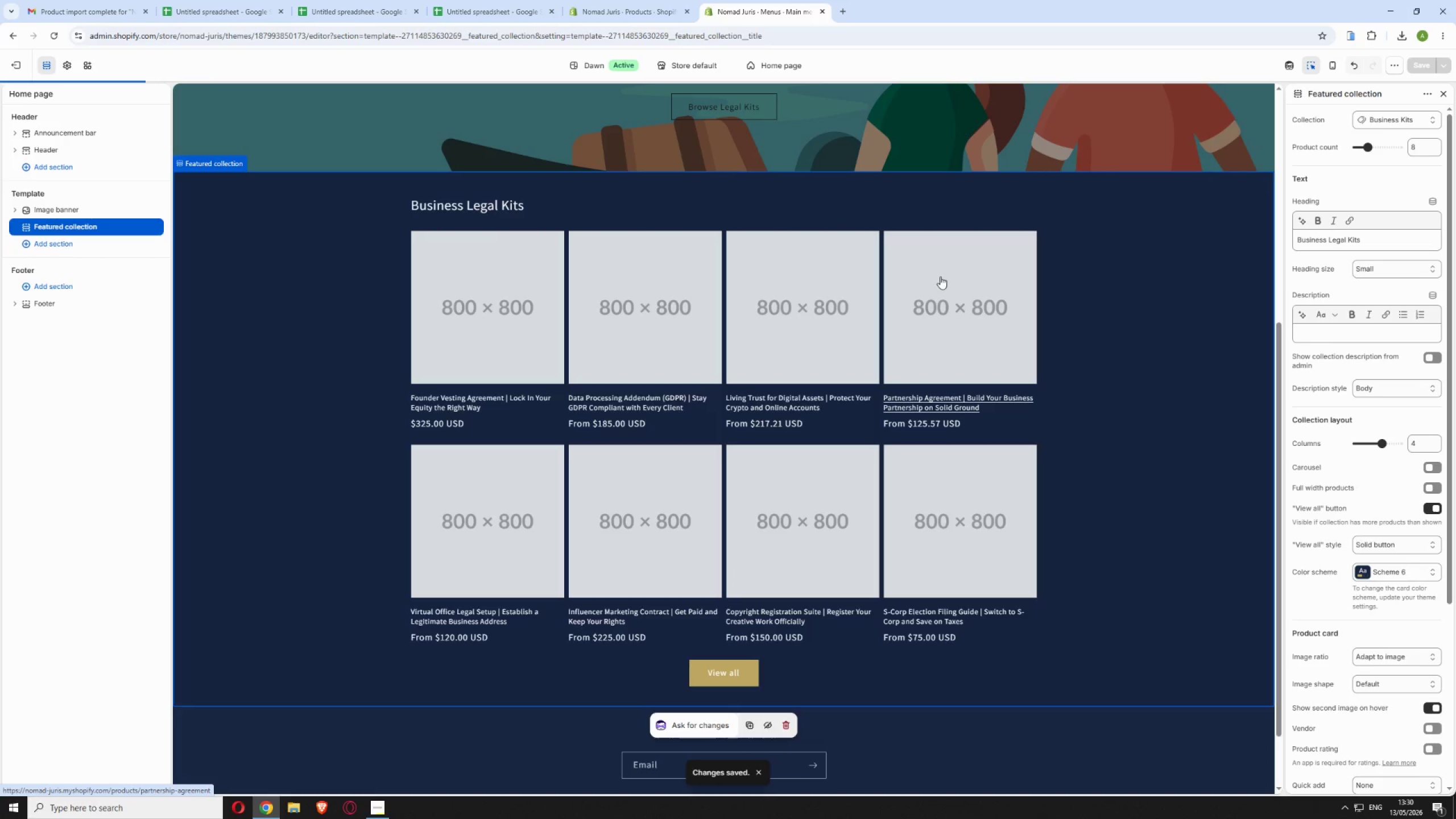 
left_click([61, 240])
 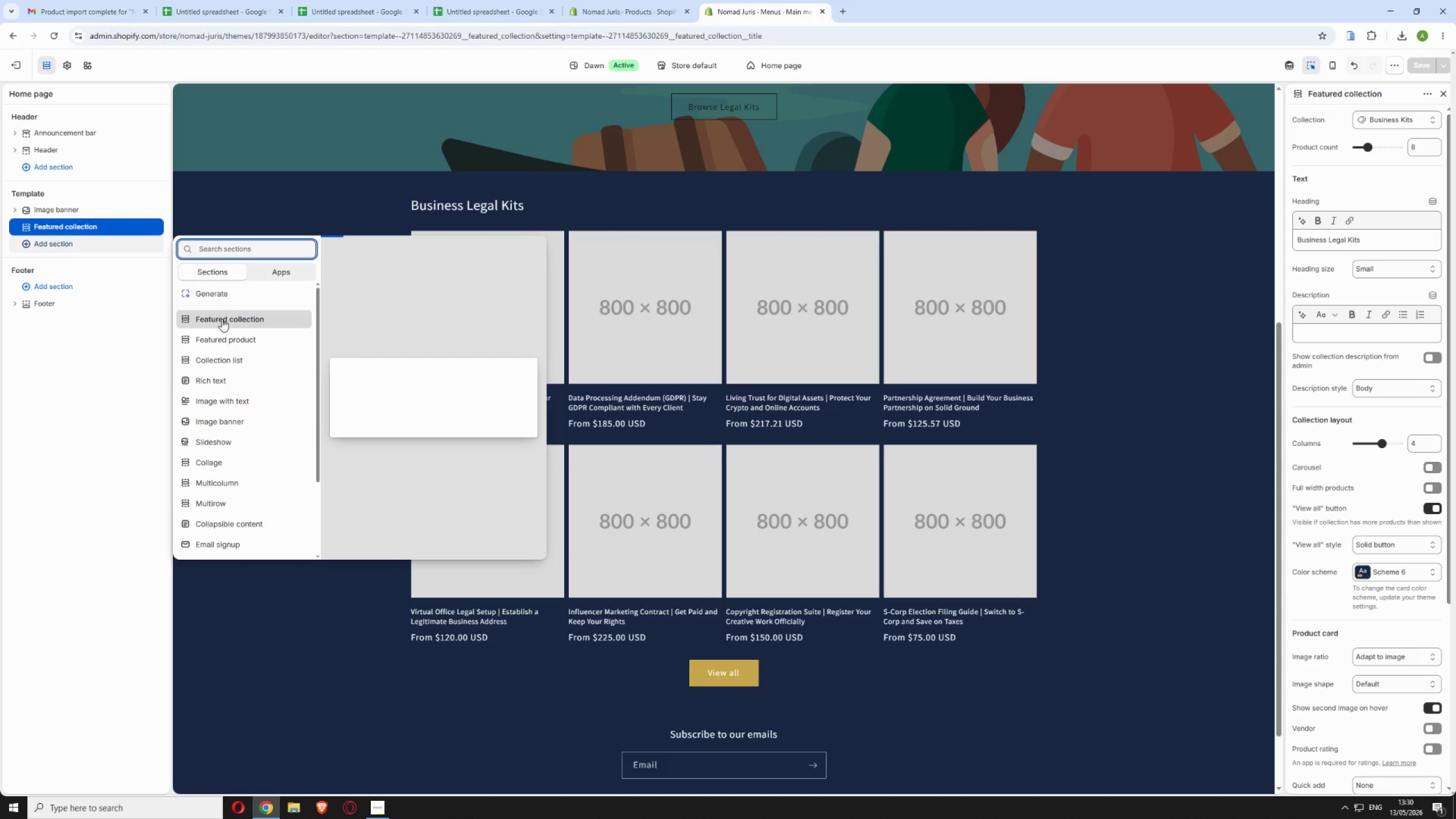 
left_click([222, 319])
 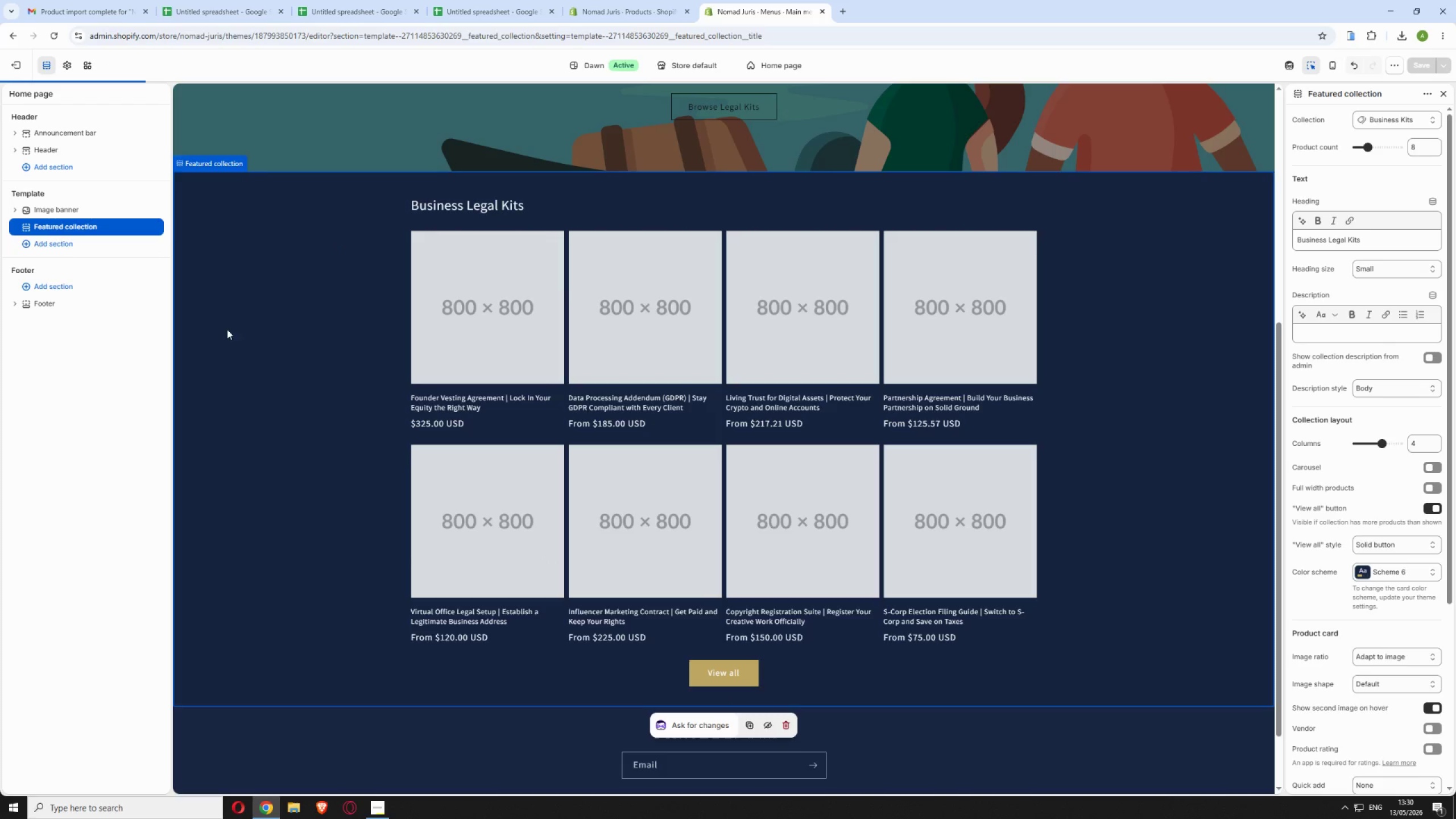 
scroll: coordinate [406, 450], scroll_direction: down, amount: 2.0
 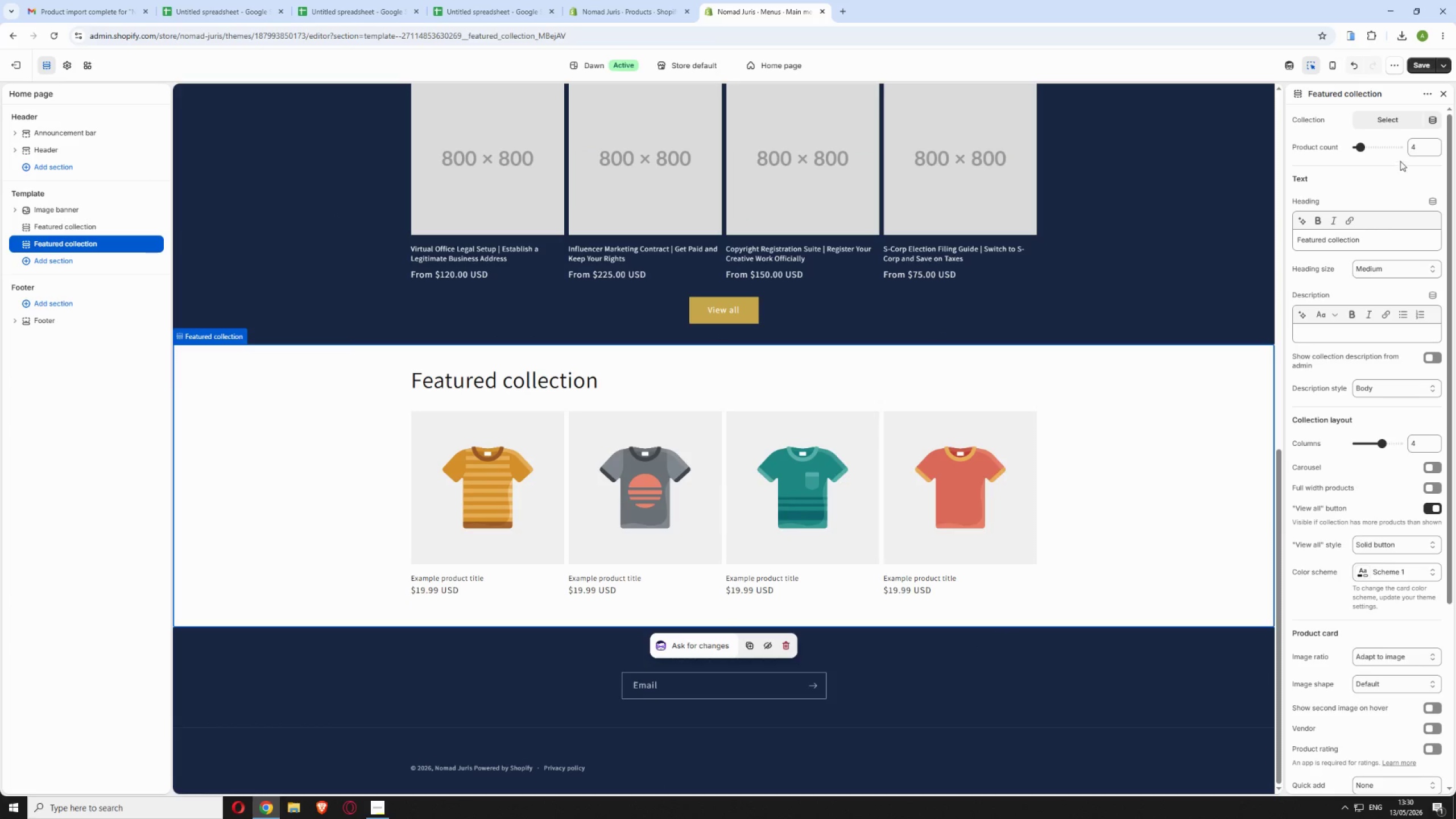 
left_click([1388, 115])
 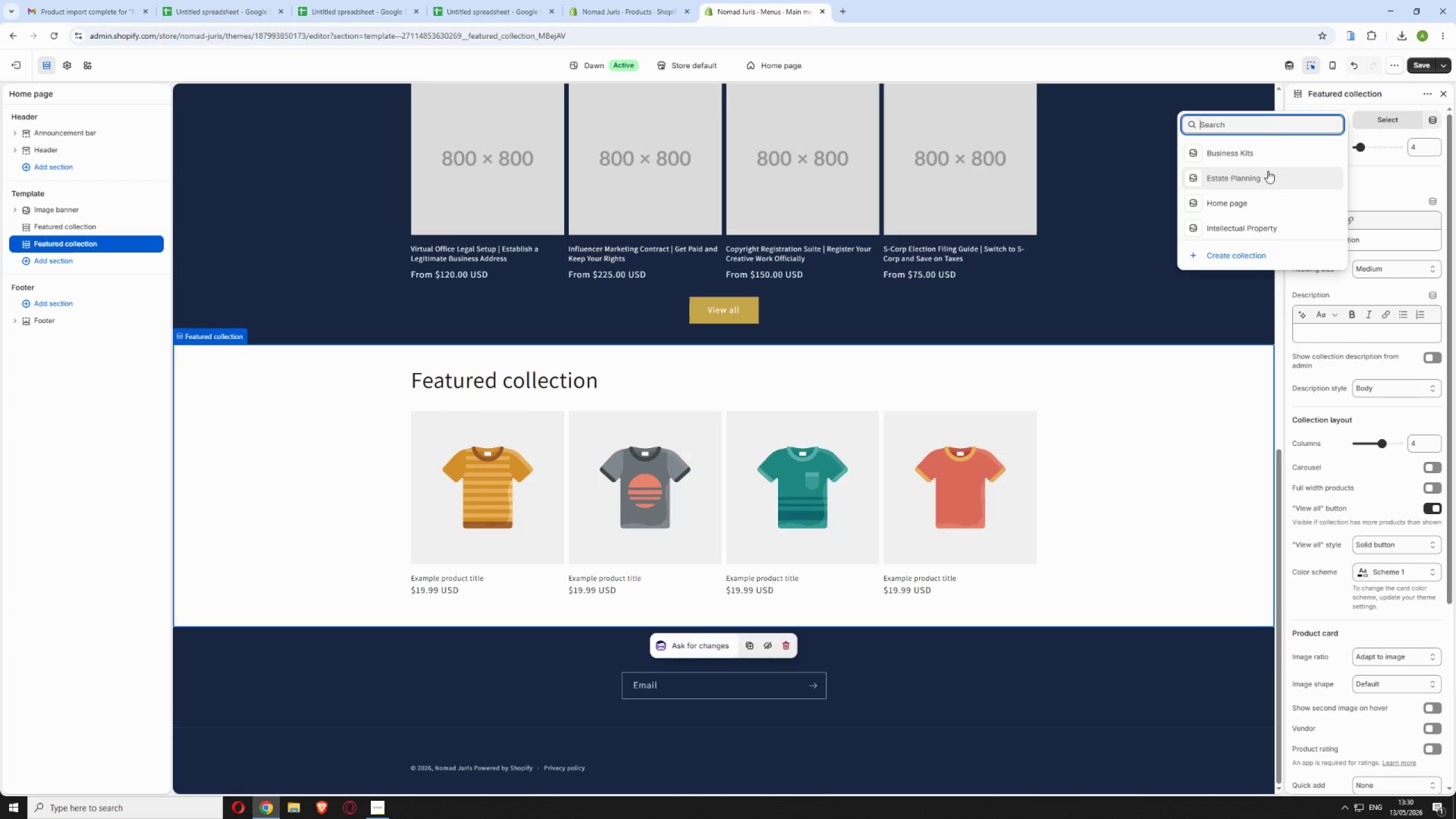 
left_click([1385, 125])